 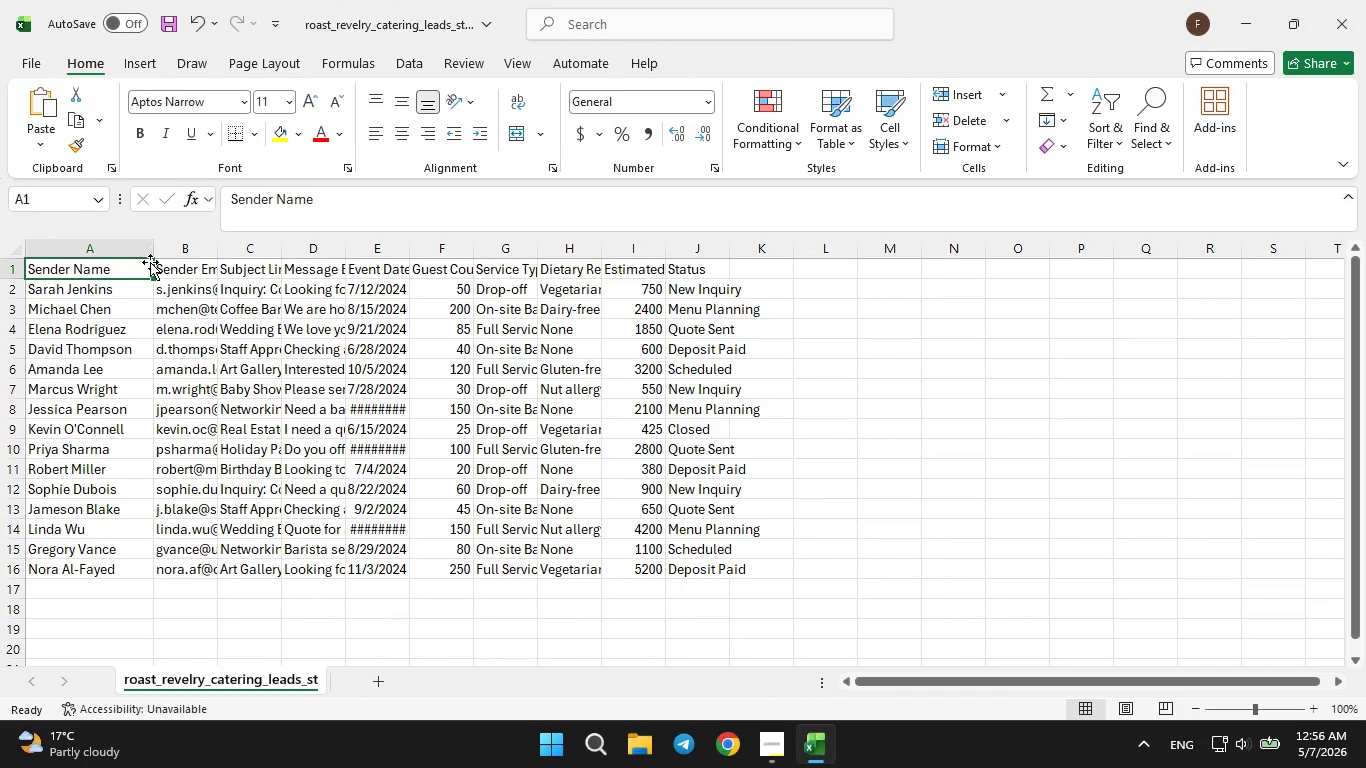 
left_click_drag(start_coordinate=[215, 250], to_coordinate=[279, 242])
 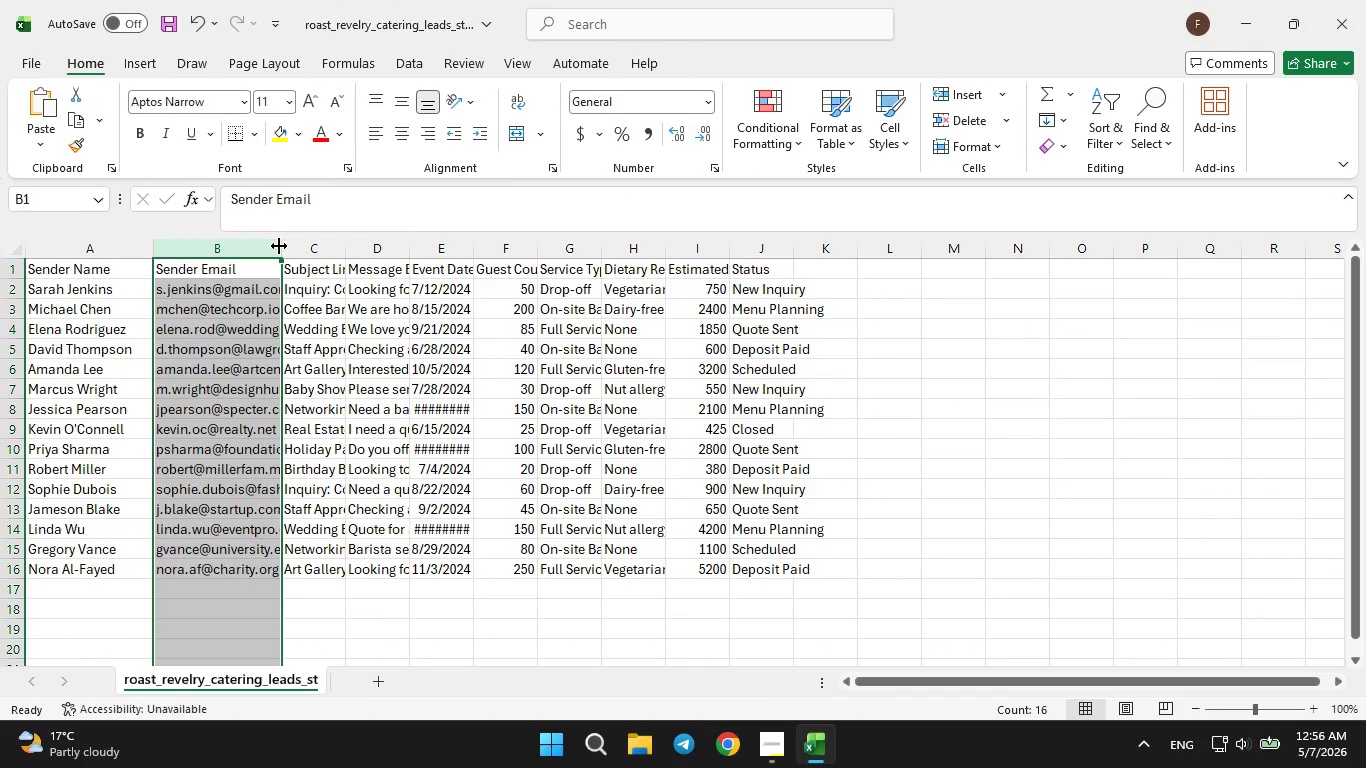 
left_click_drag(start_coordinate=[279, 246], to_coordinate=[307, 246])
 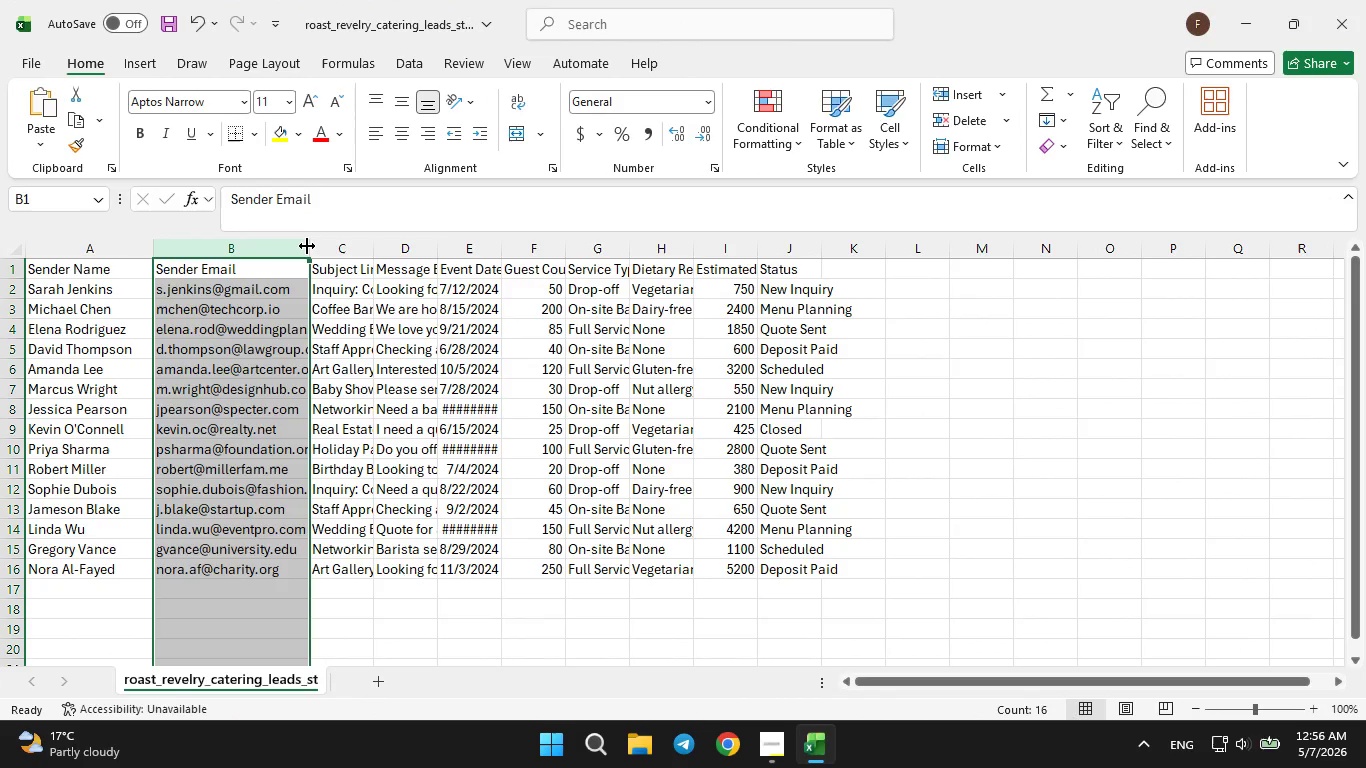 
left_click_drag(start_coordinate=[307, 246], to_coordinate=[346, 248])
 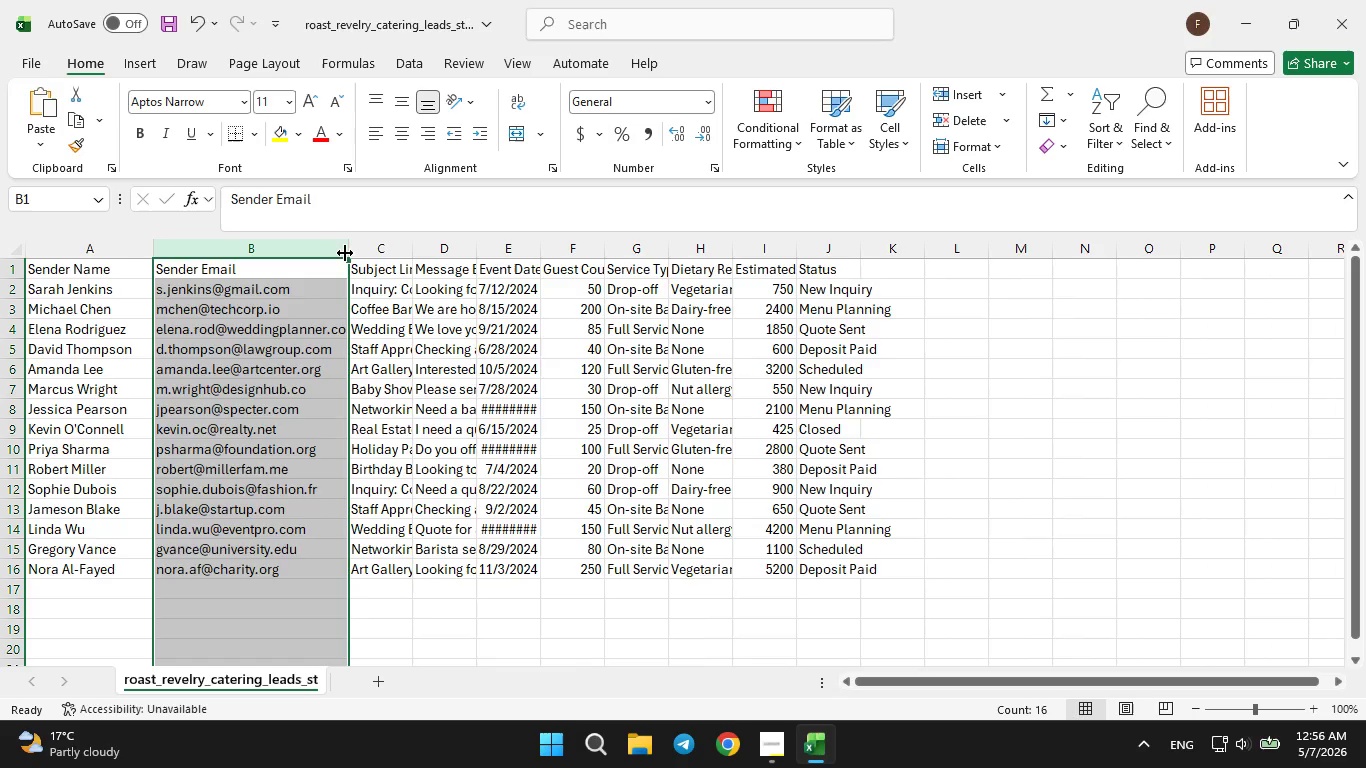 
left_click_drag(start_coordinate=[345, 253], to_coordinate=[359, 248])
 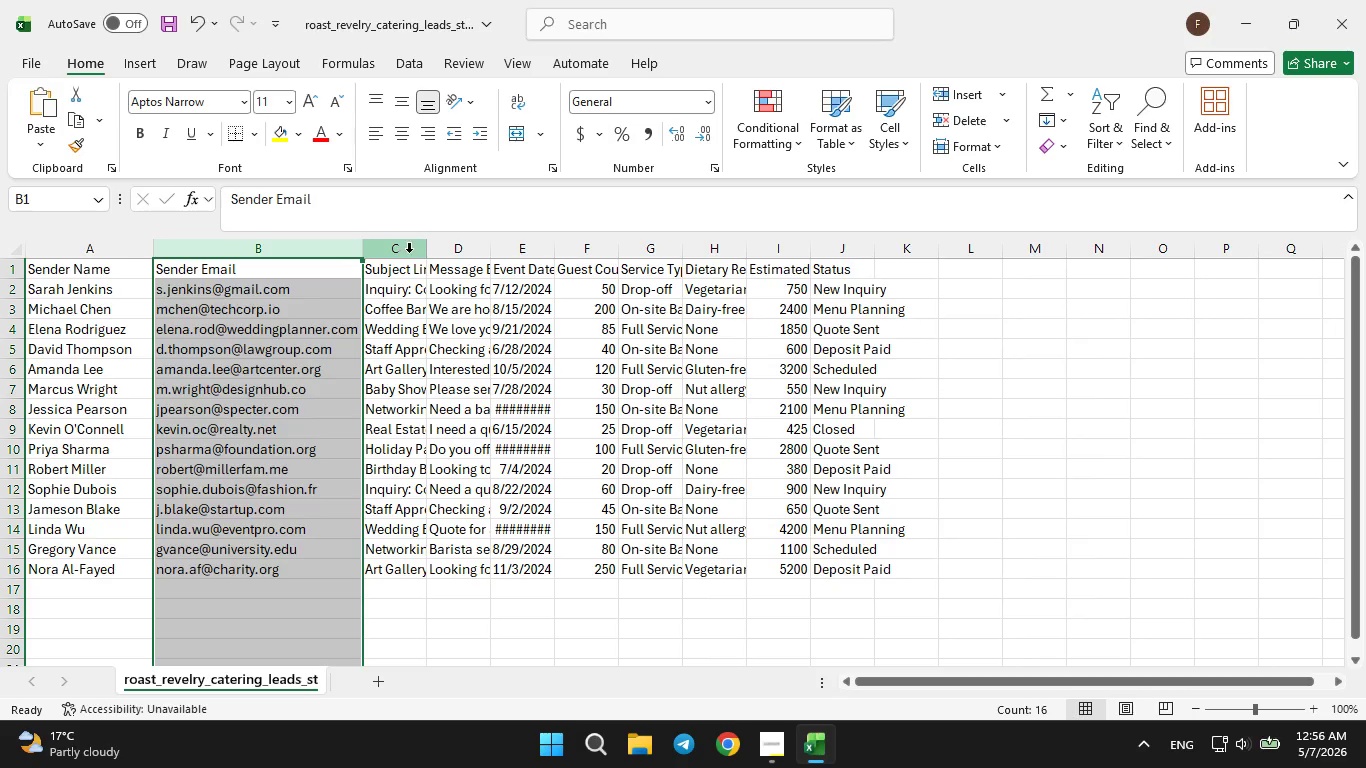 
left_click([413, 249])
 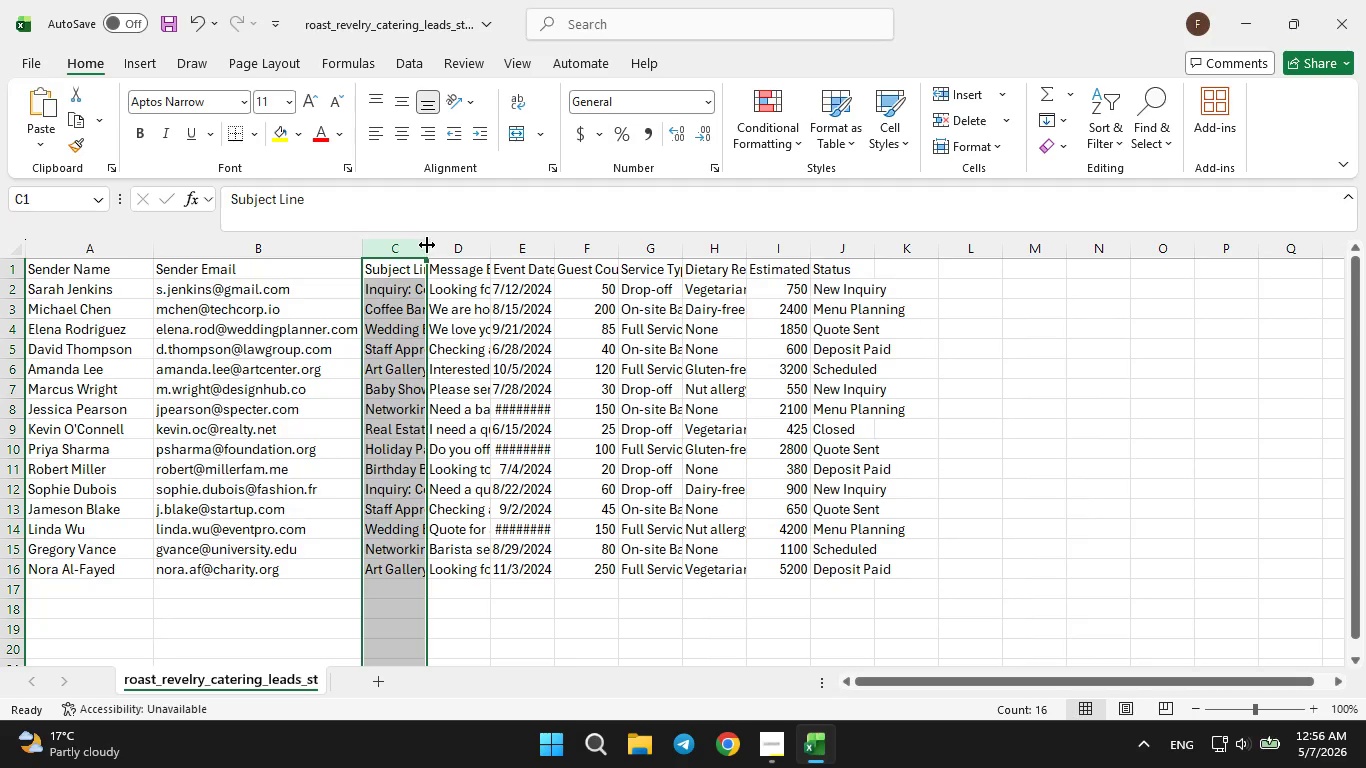 
left_click_drag(start_coordinate=[430, 244], to_coordinate=[467, 237])
 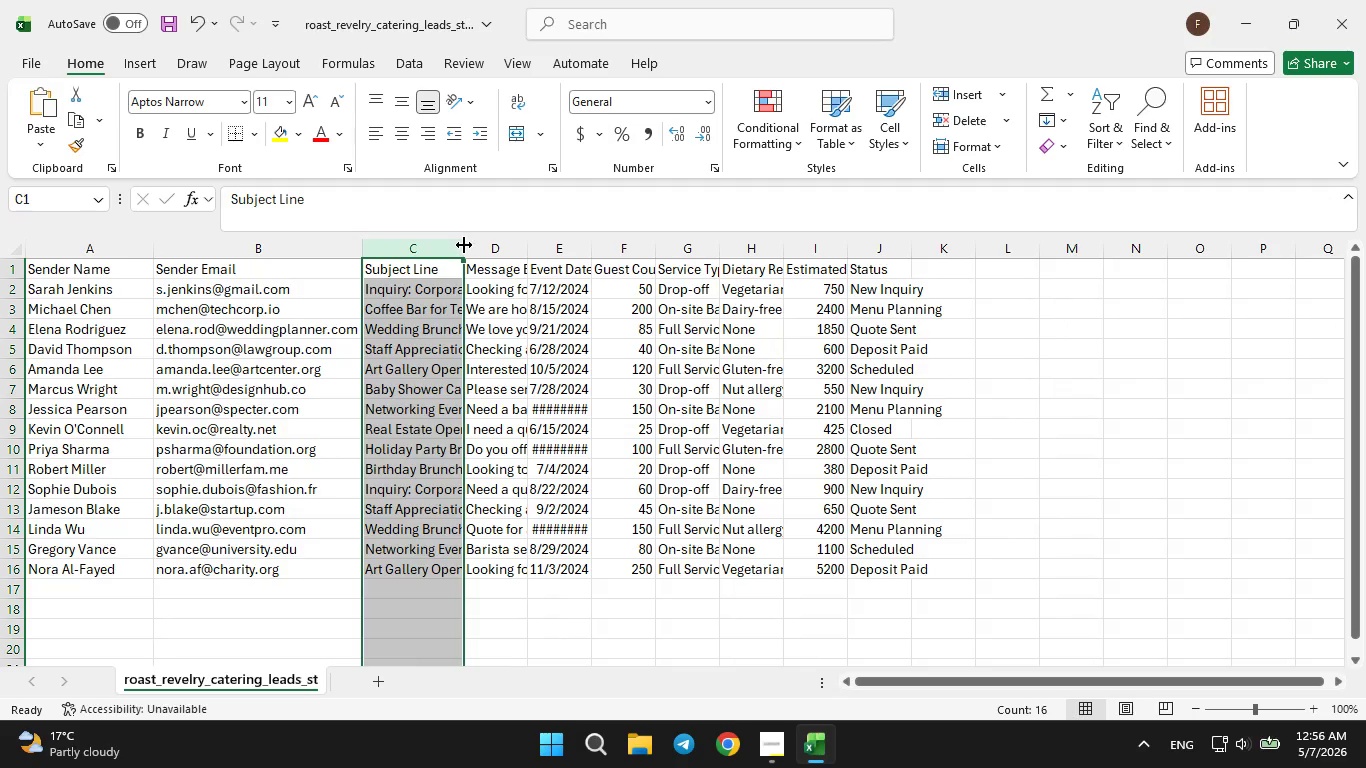 
left_click_drag(start_coordinate=[464, 245], to_coordinate=[499, 238])
 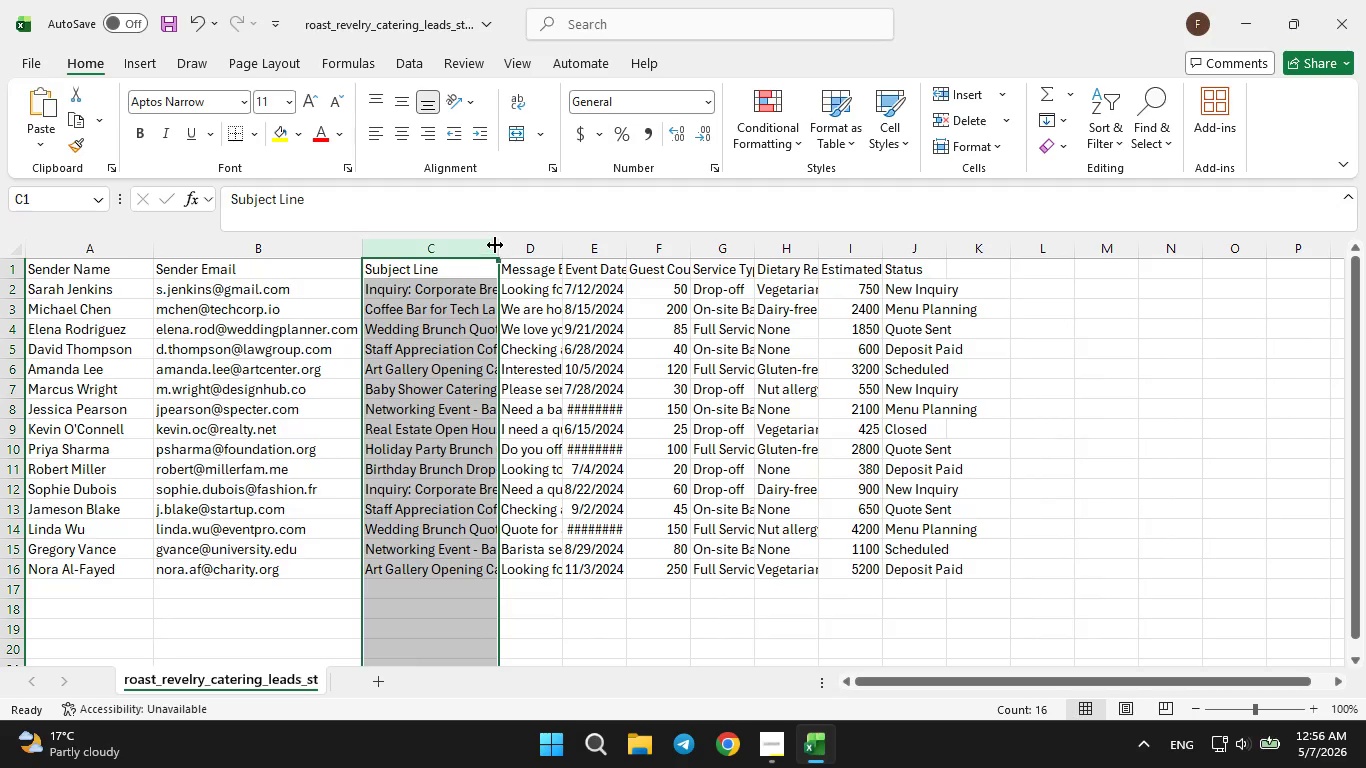 
left_click_drag(start_coordinate=[495, 244], to_coordinate=[529, 241])
 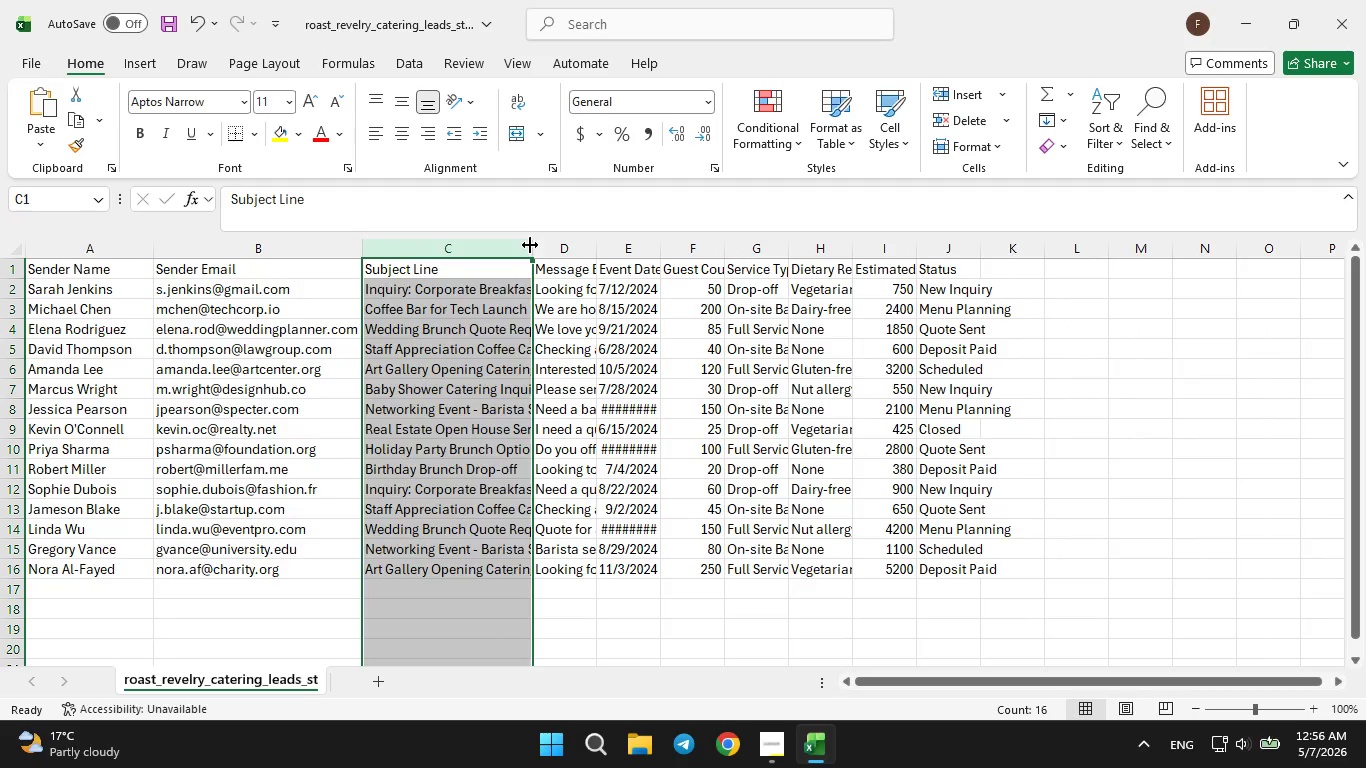 
left_click_drag(start_coordinate=[532, 245], to_coordinate=[571, 240])
 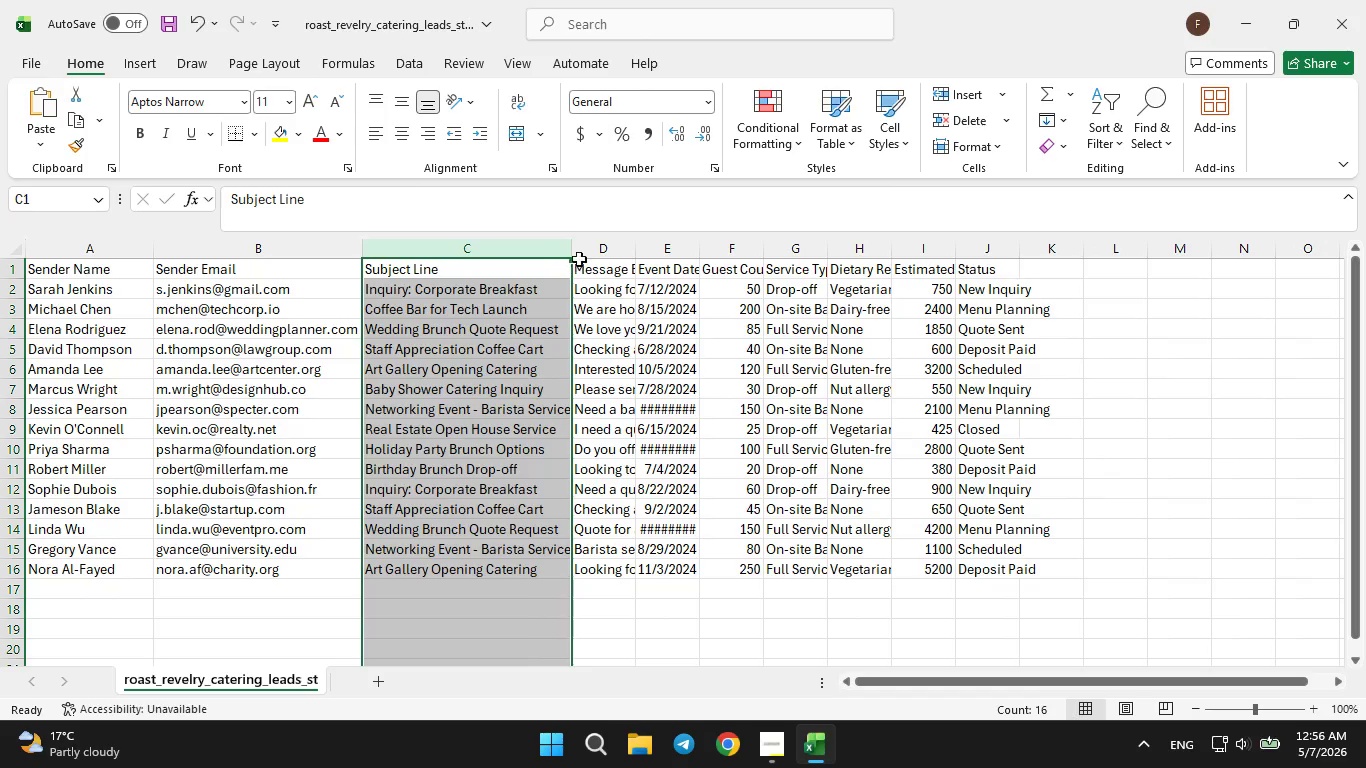 
left_click([590, 252])
 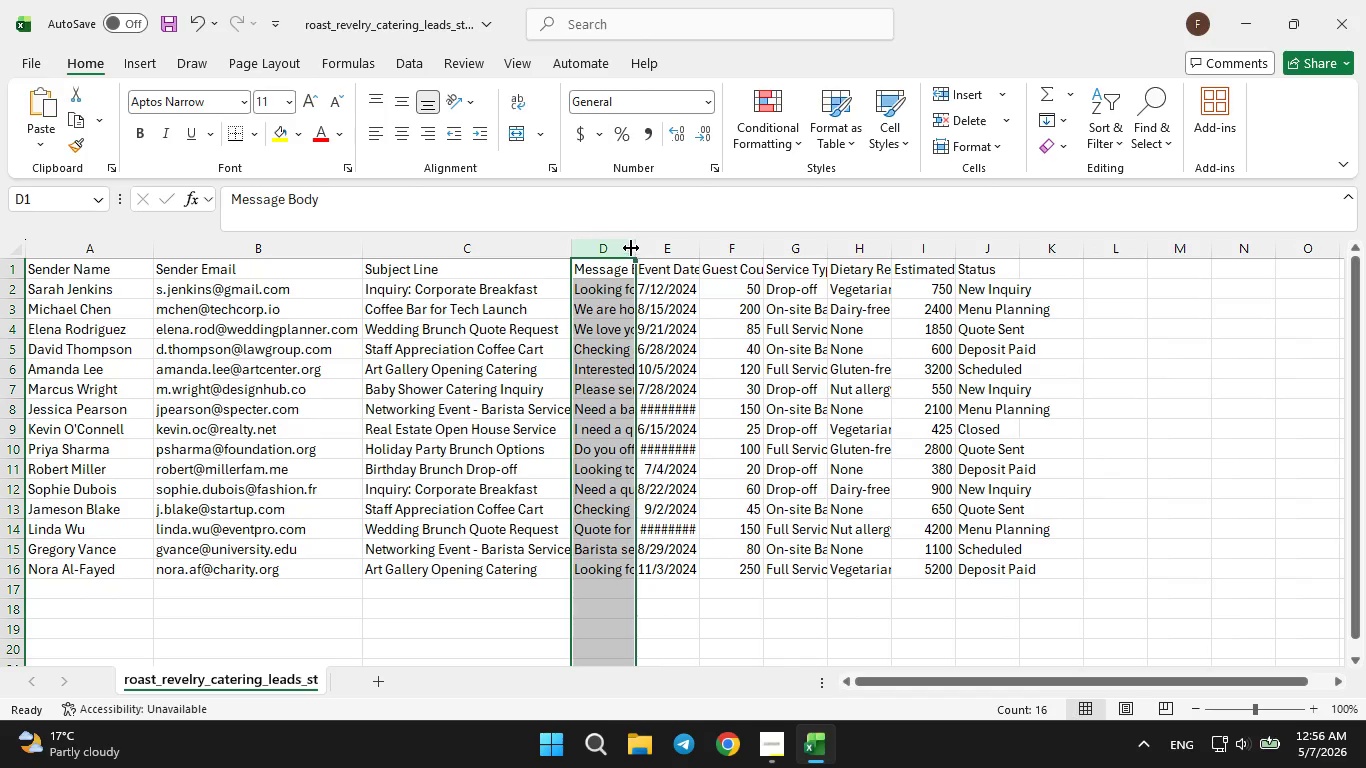 
left_click_drag(start_coordinate=[630, 246], to_coordinate=[675, 245])
 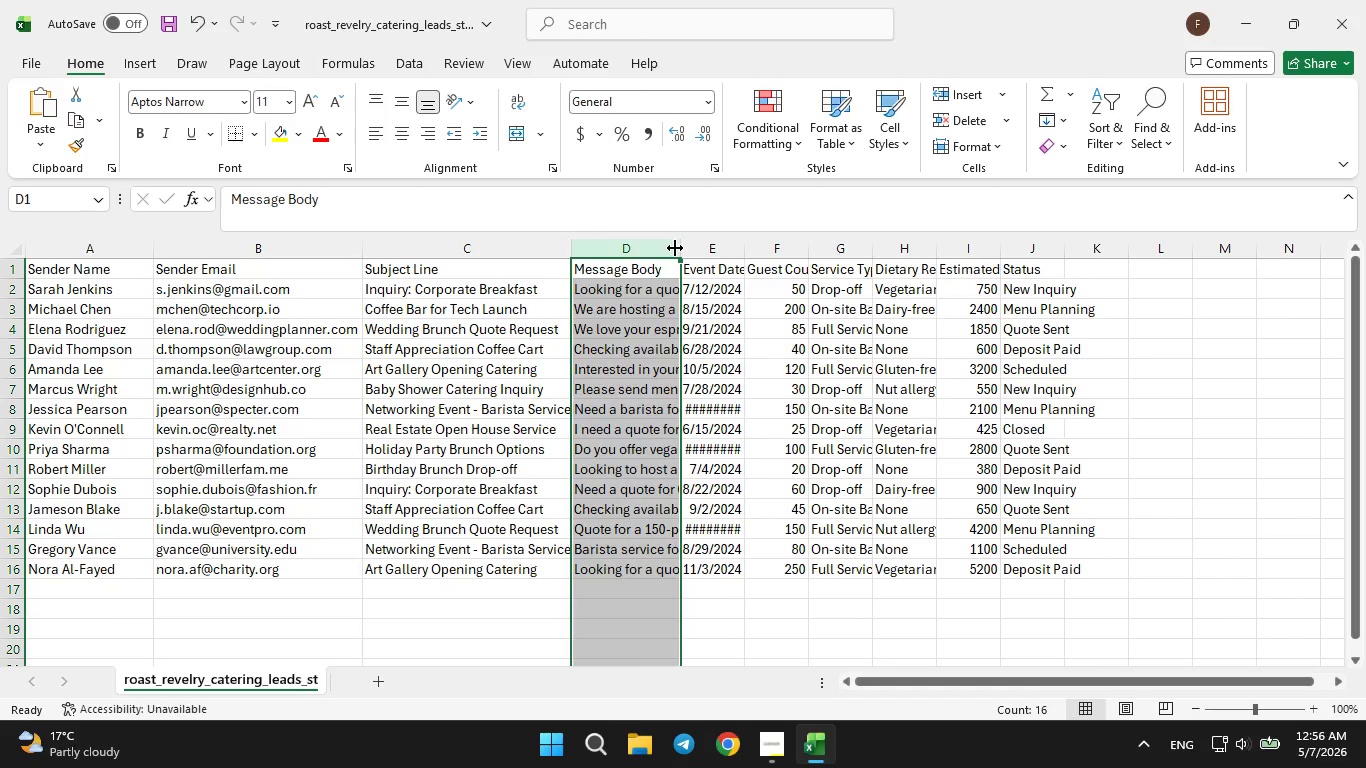 
left_click_drag(start_coordinate=[675, 248], to_coordinate=[700, 245])
 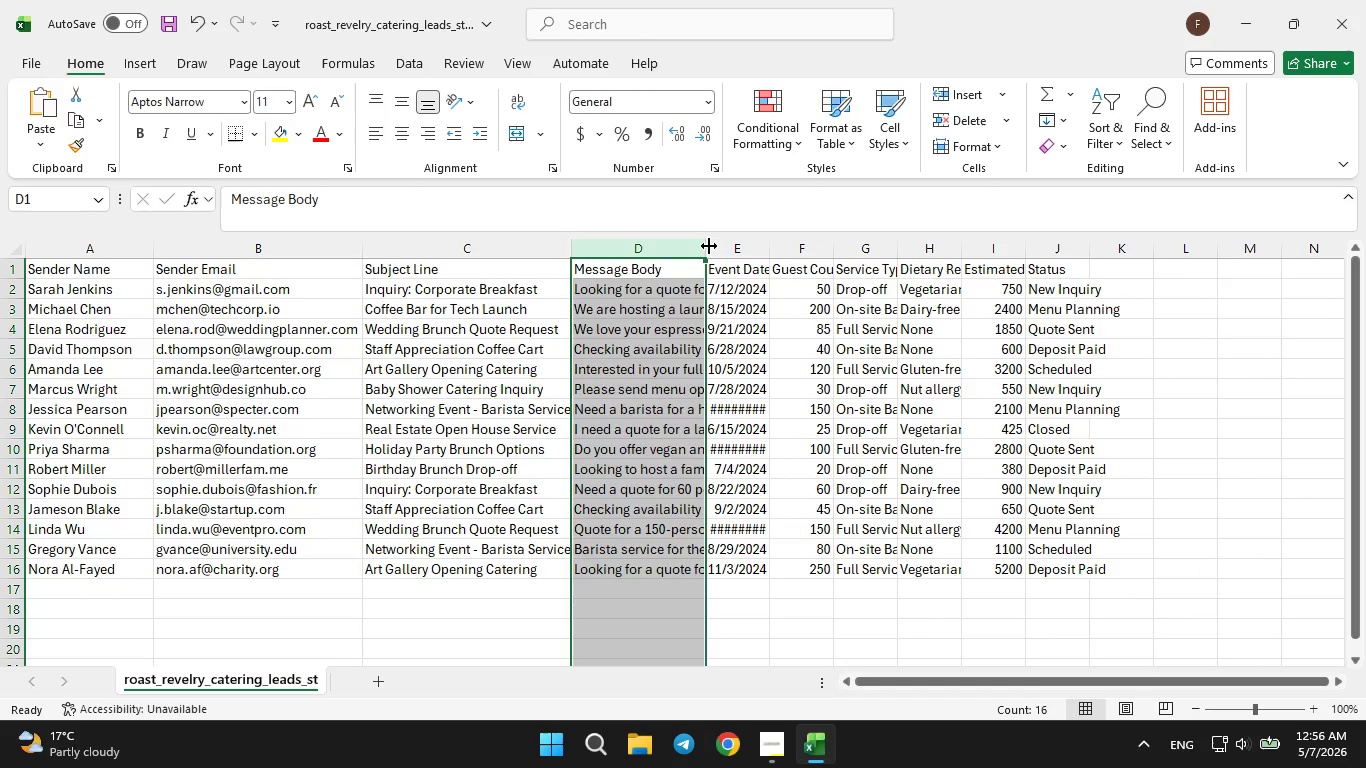 
left_click_drag(start_coordinate=[706, 246], to_coordinate=[732, 245])
 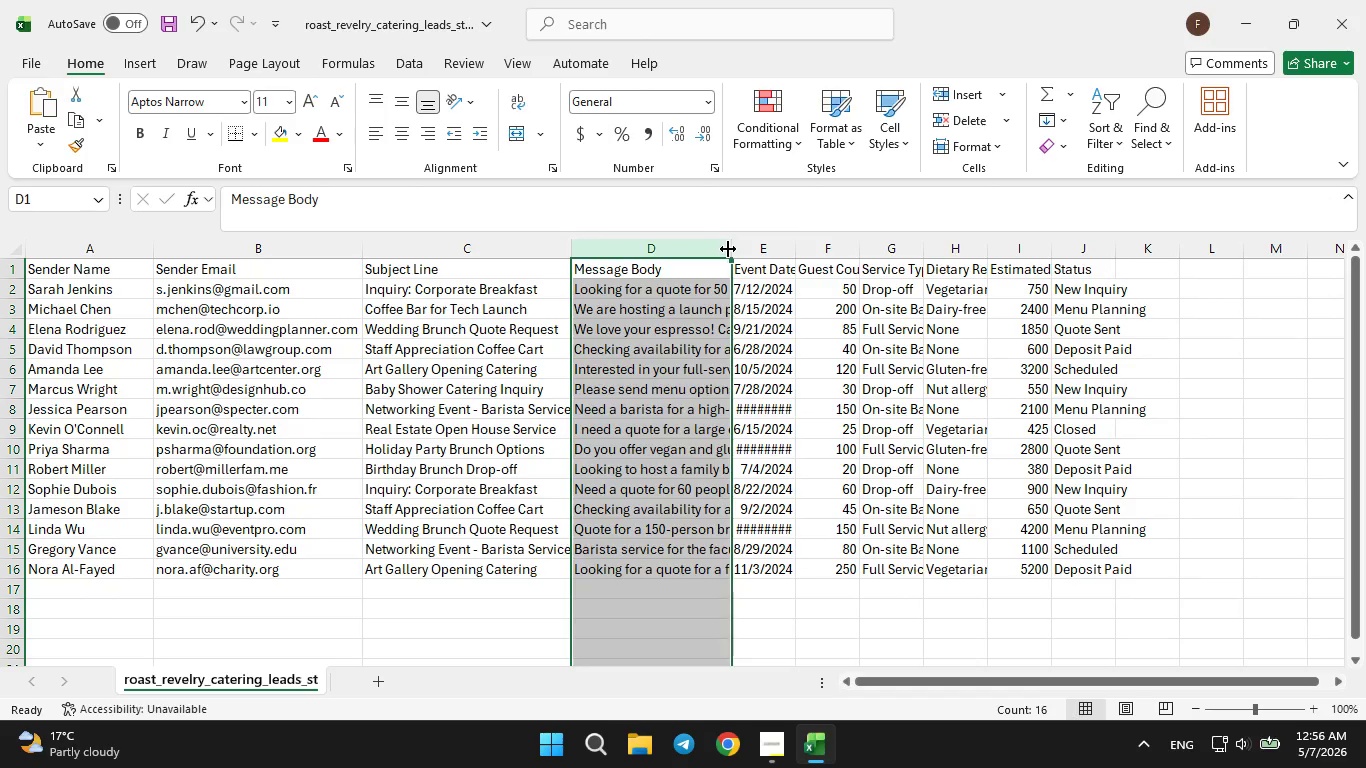 
left_click_drag(start_coordinate=[728, 249], to_coordinate=[767, 244])
 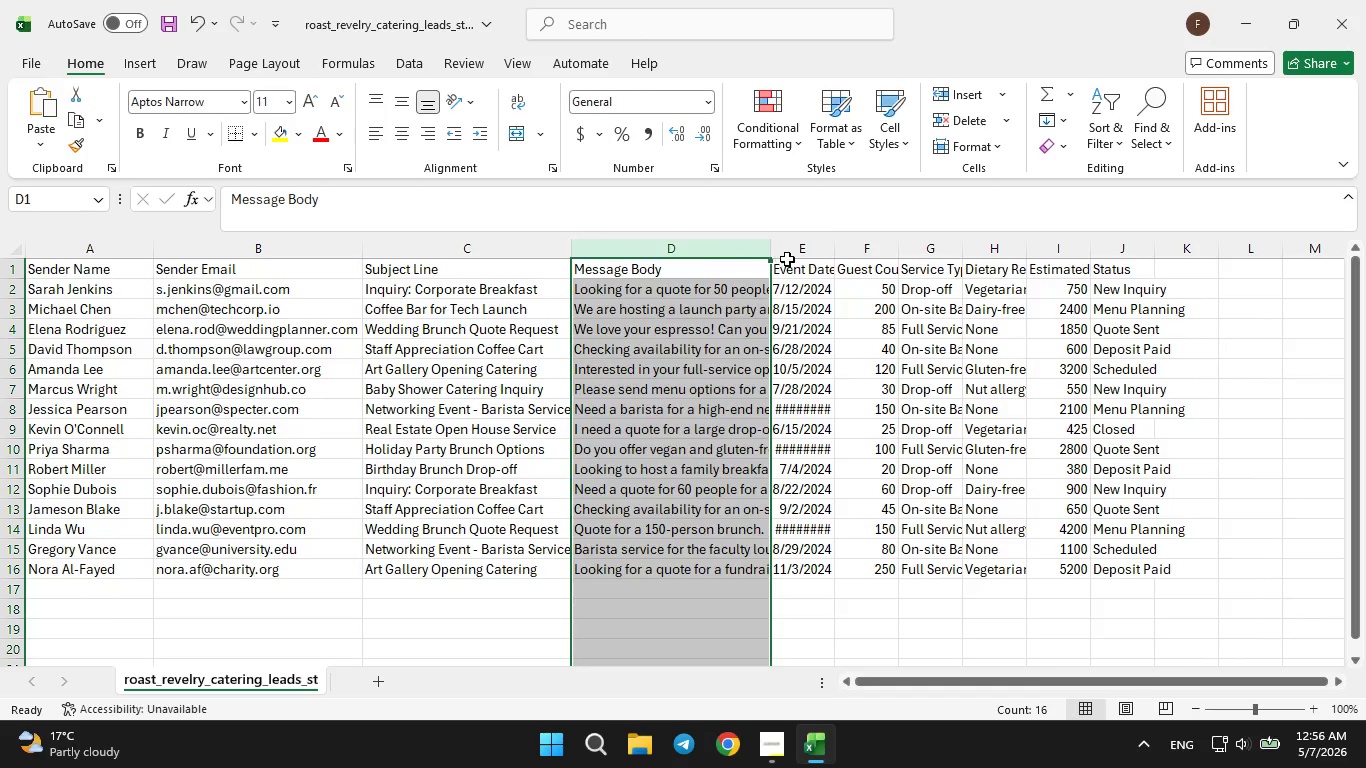 
left_click([787, 256])
 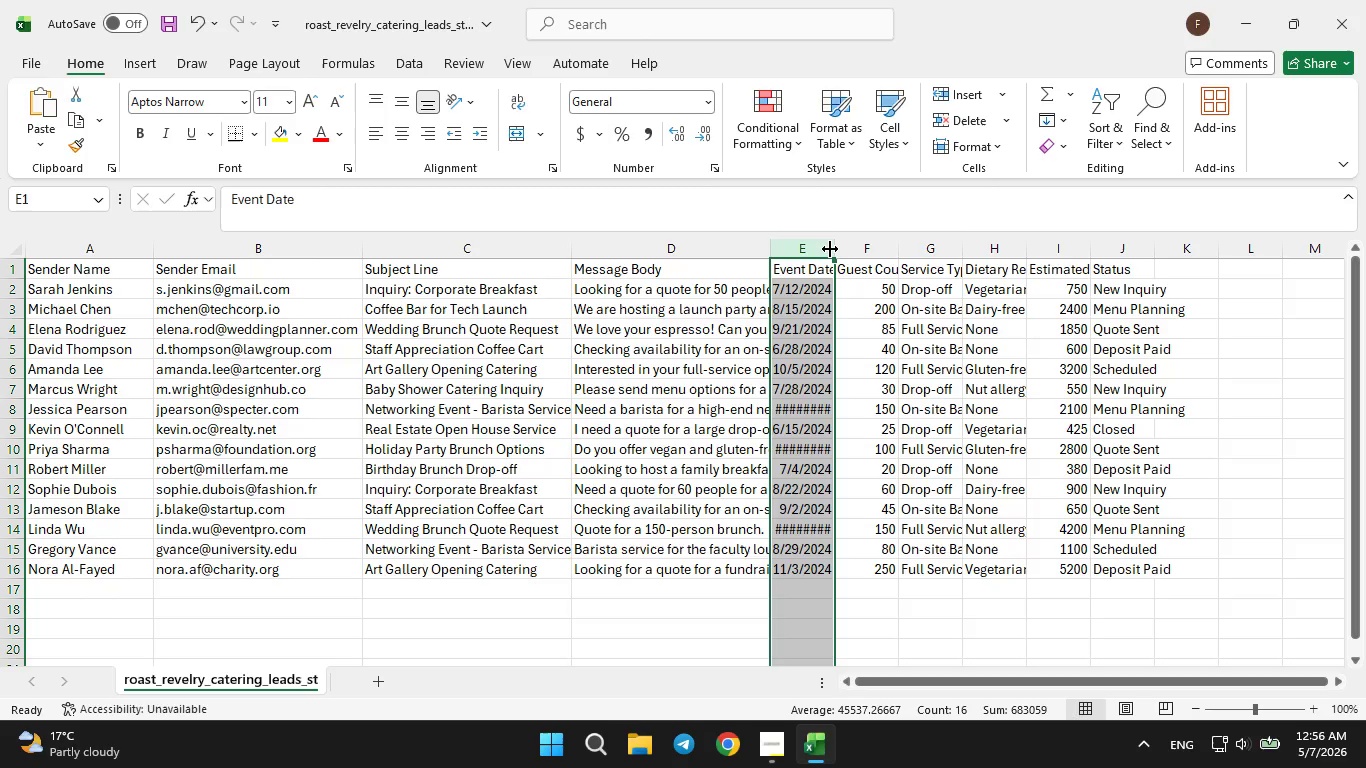 
left_click_drag(start_coordinate=[830, 249], to_coordinate=[880, 239])
 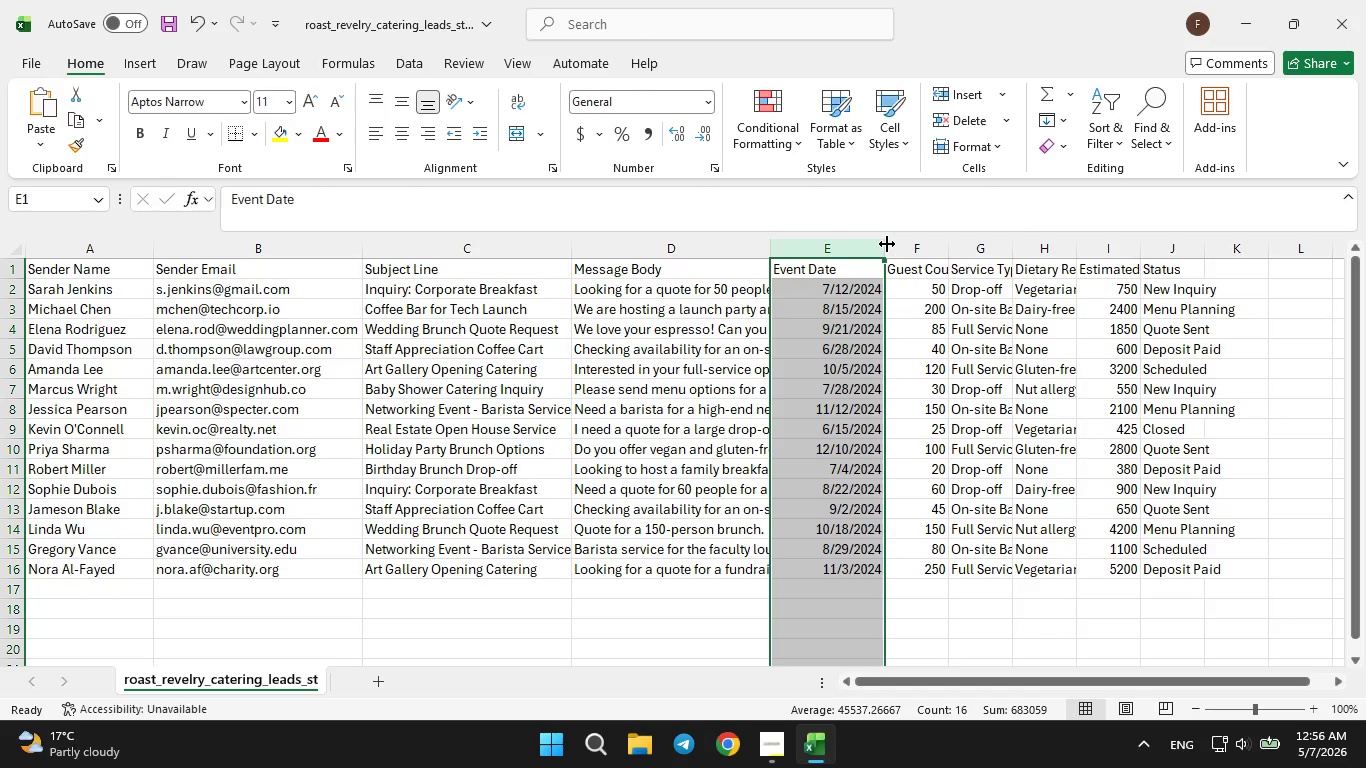 
left_click_drag(start_coordinate=[887, 244], to_coordinate=[900, 244])
 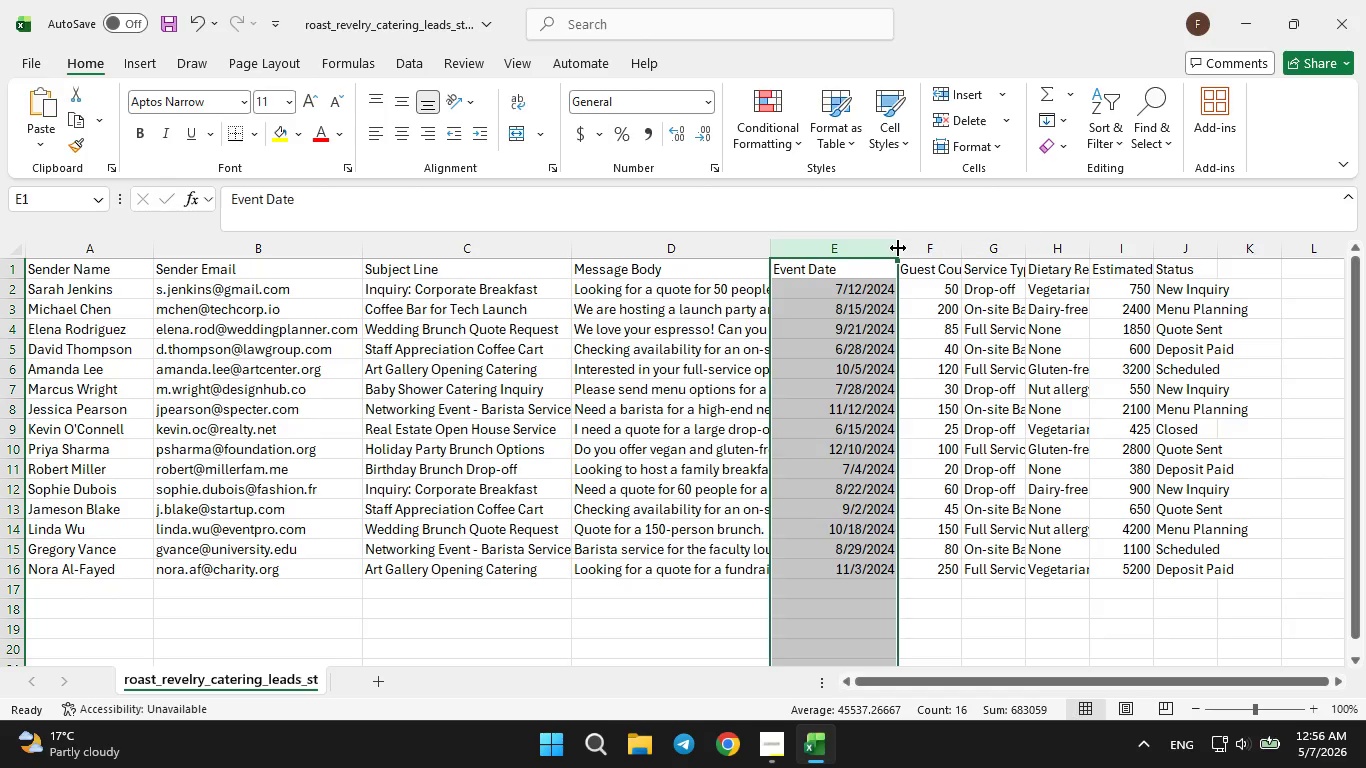 
double_click([898, 248])
 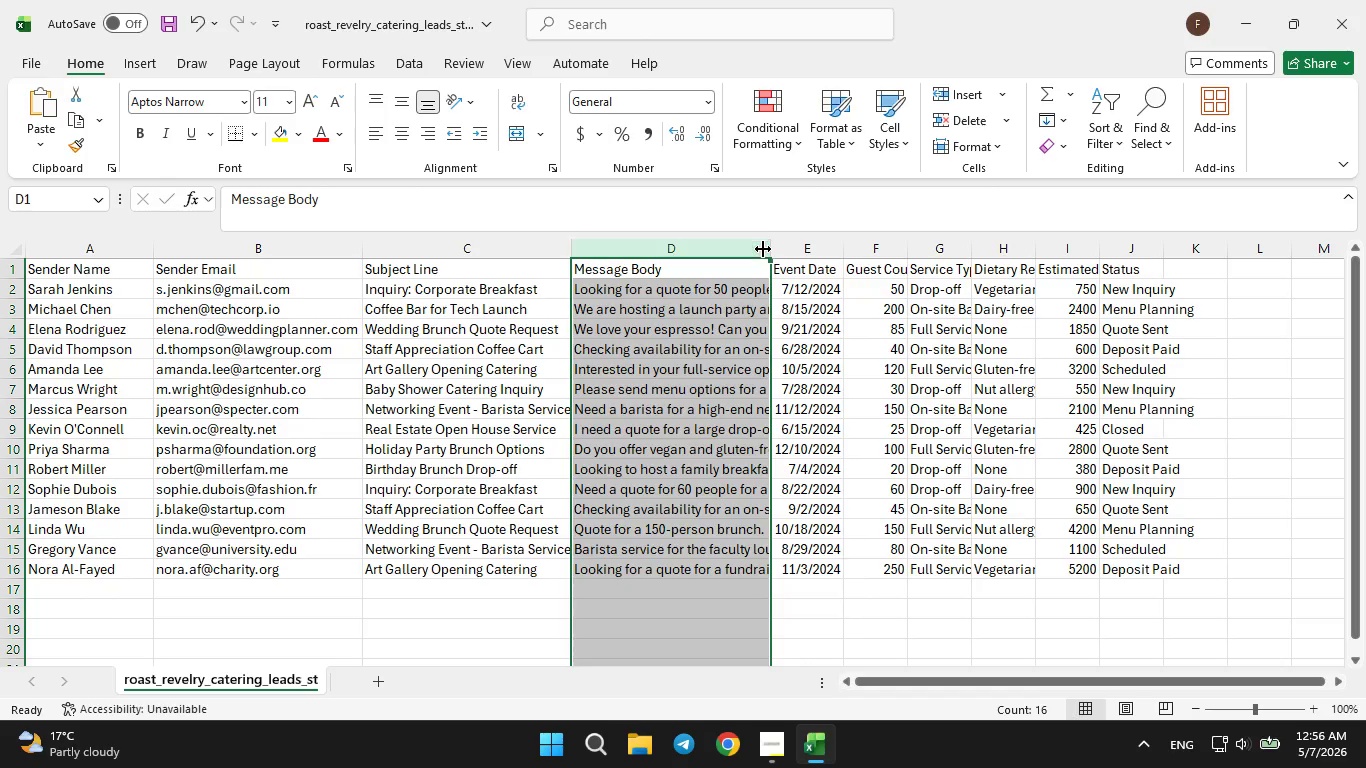 
double_click([770, 251])
 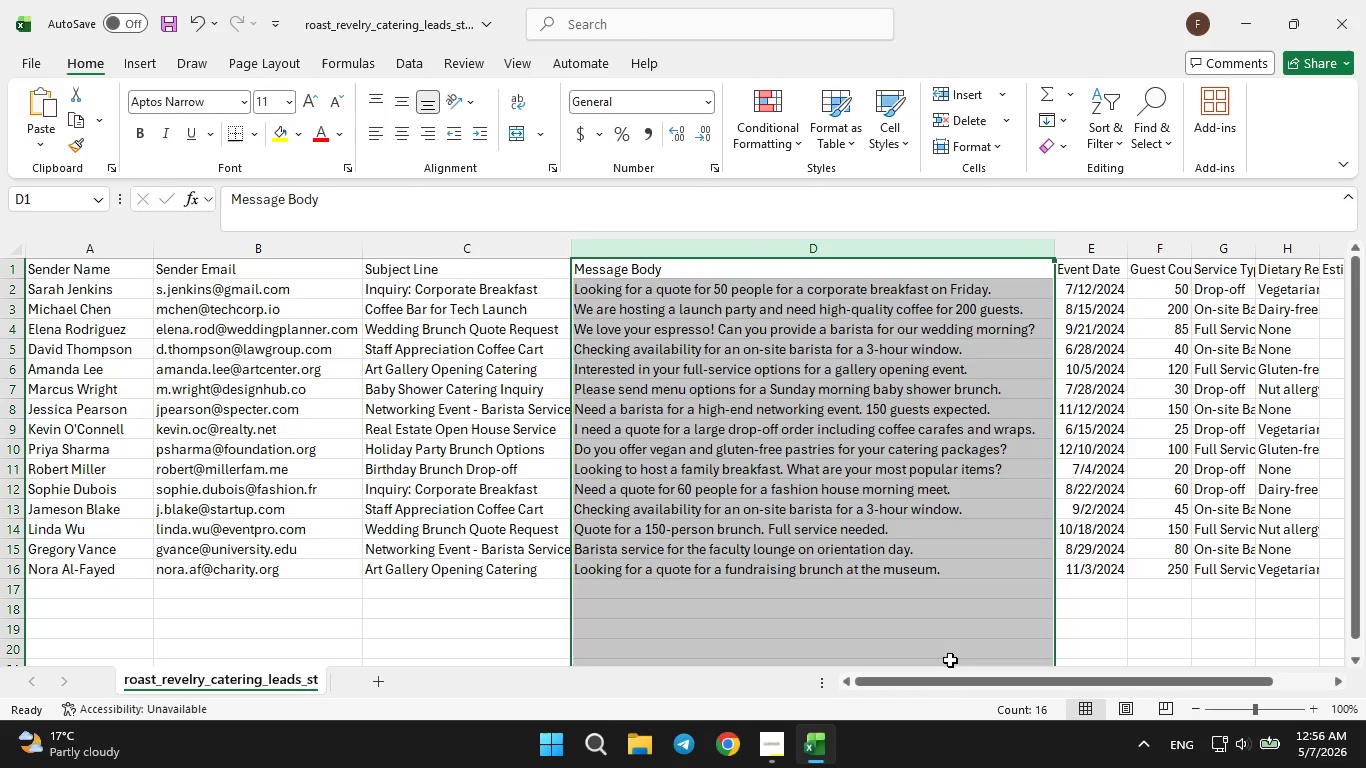 
left_click_drag(start_coordinate=[953, 680], to_coordinate=[1061, 681])
 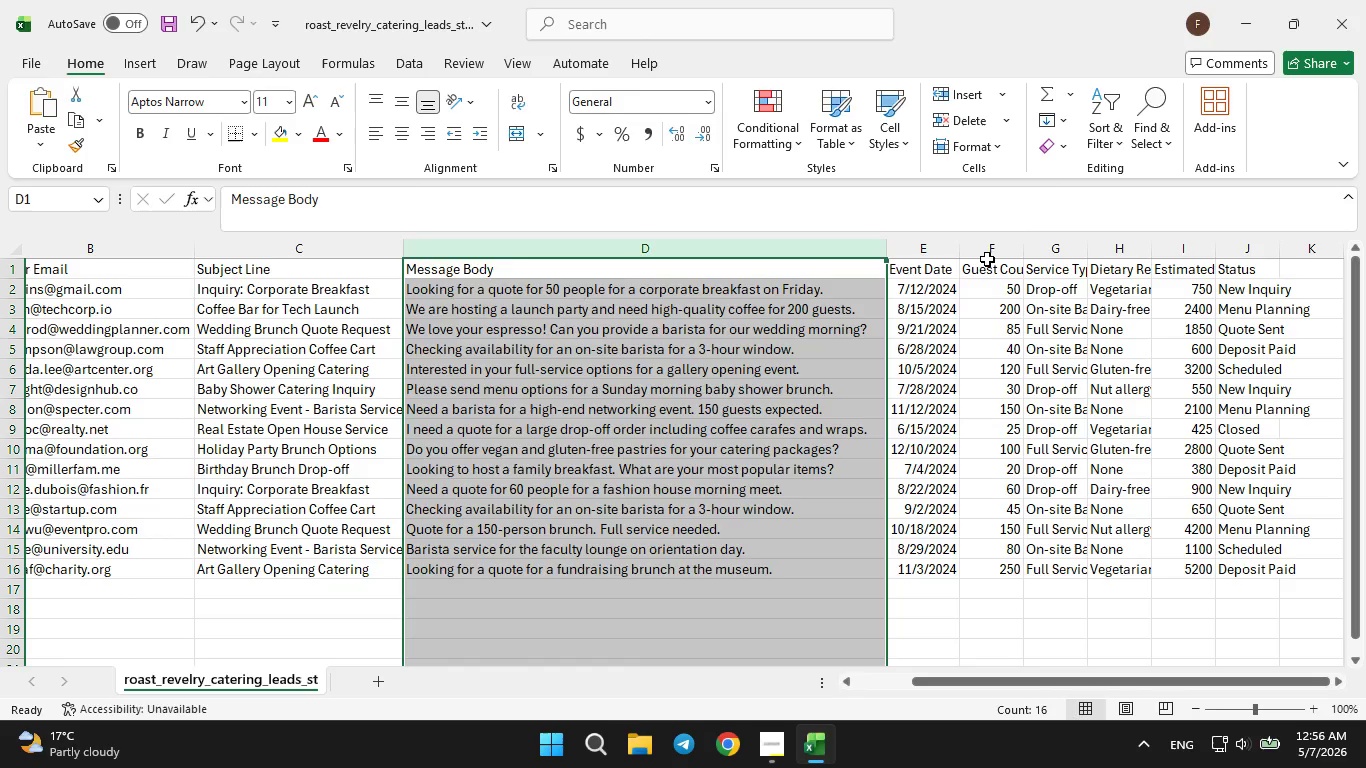 
left_click([987, 256])
 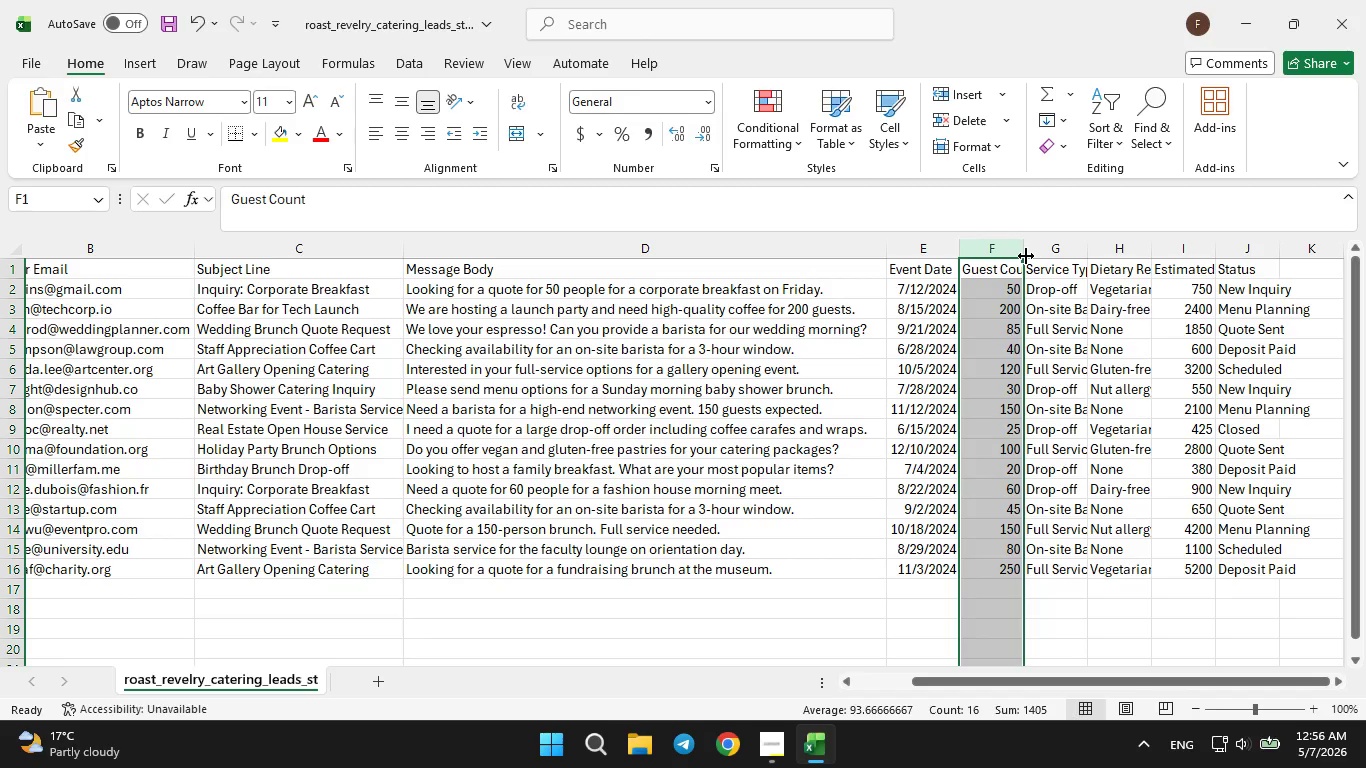 
double_click([1026, 256])
 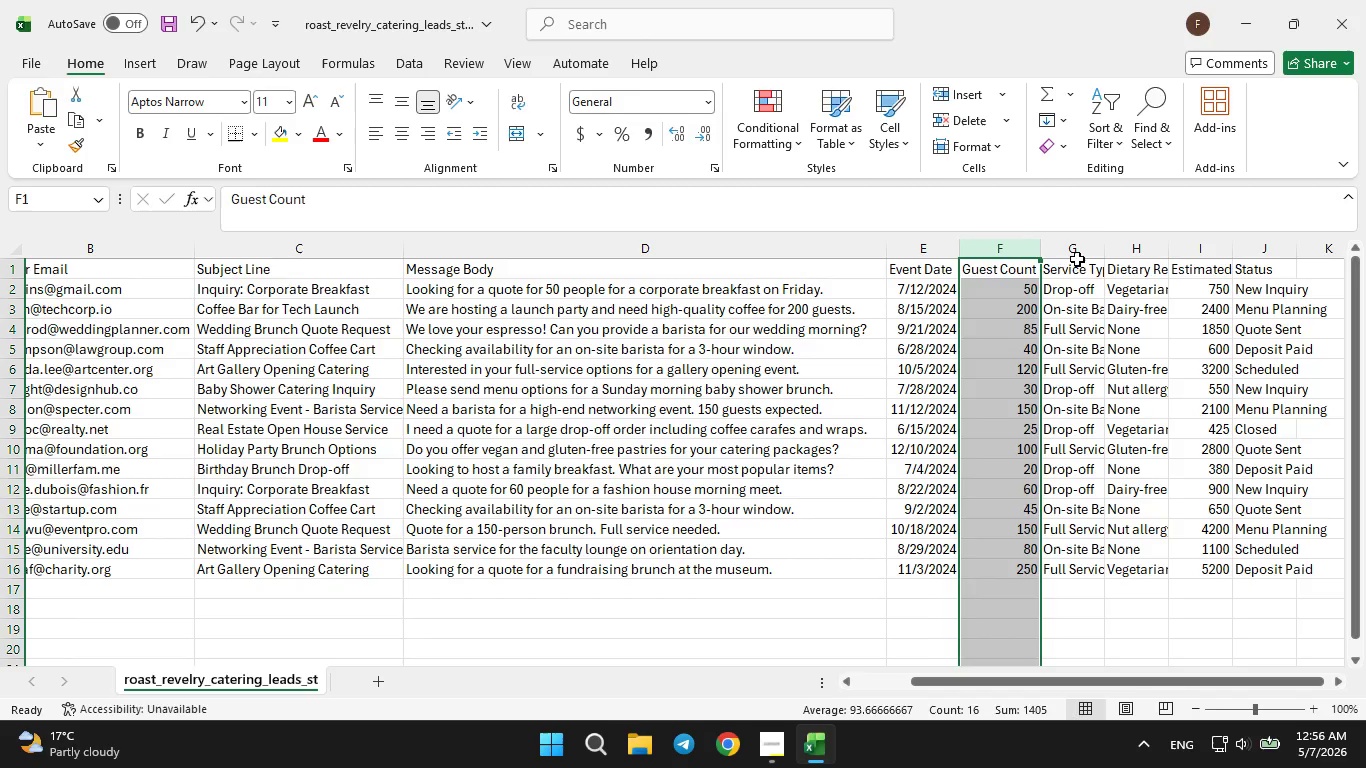 
triple_click([1077, 259])
 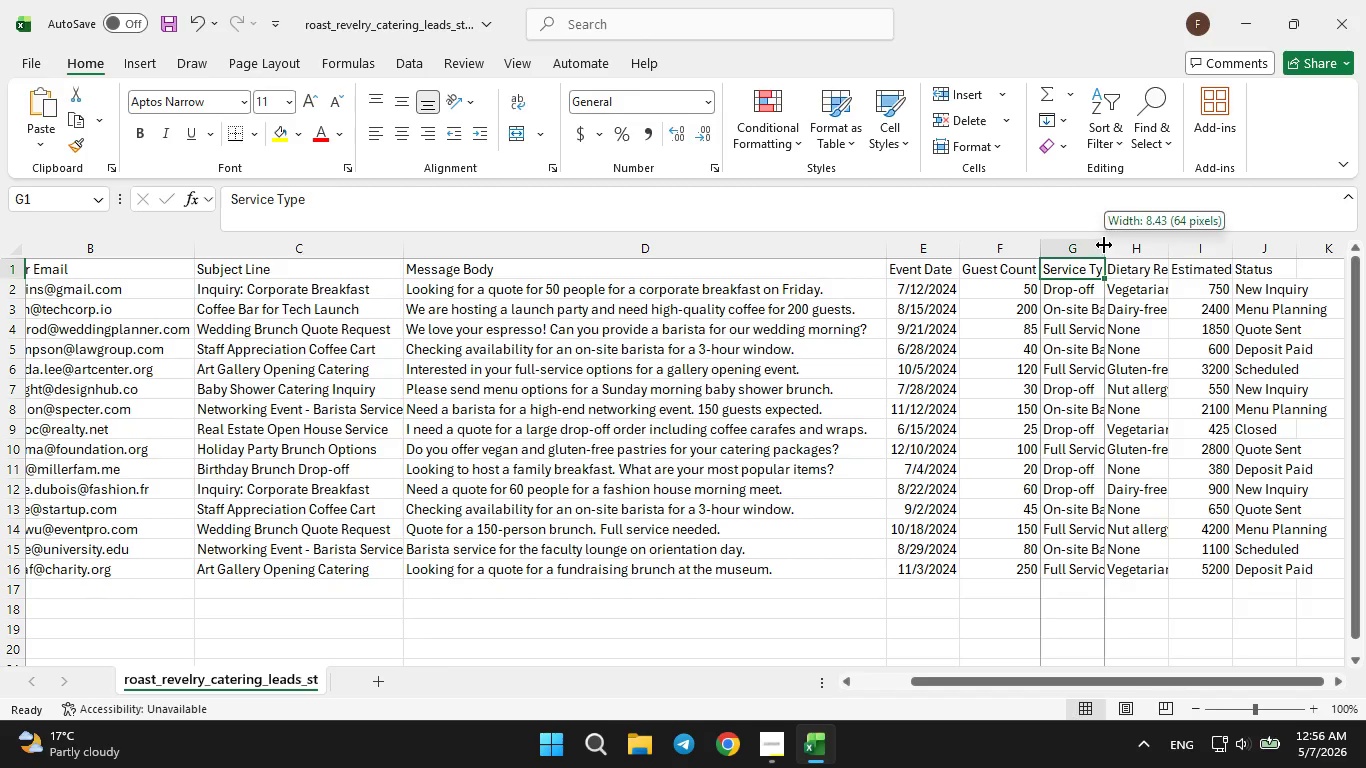 
double_click([1104, 245])
 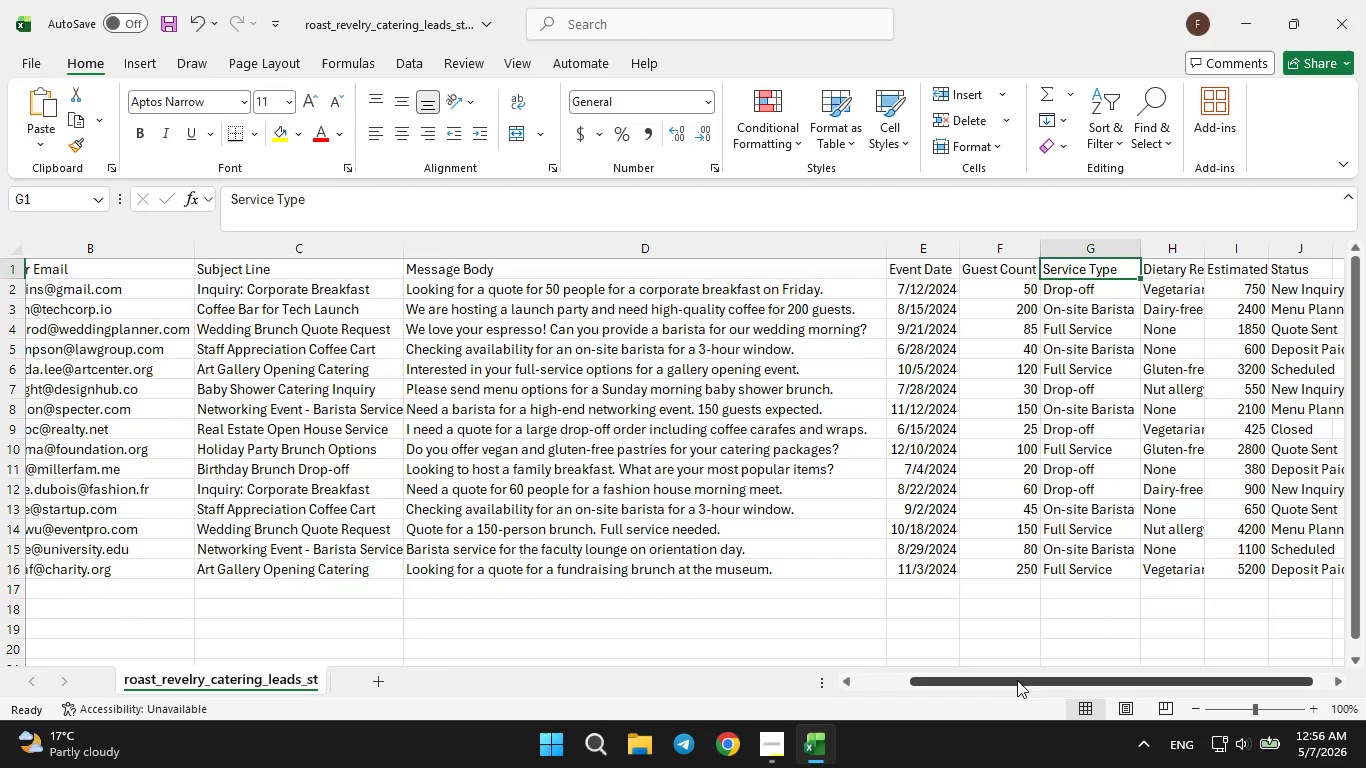 
left_click_drag(start_coordinate=[1017, 682], to_coordinate=[1092, 668])
 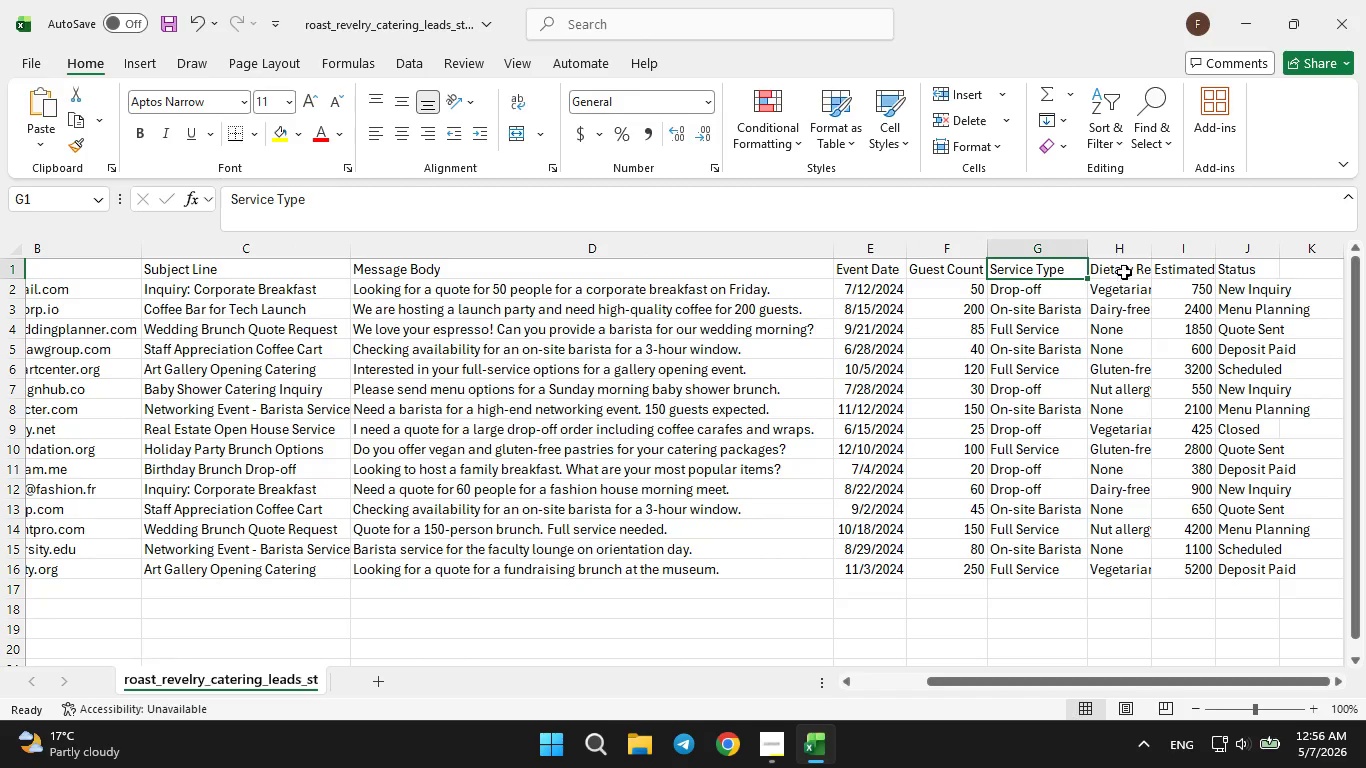 
left_click([1120, 254])
 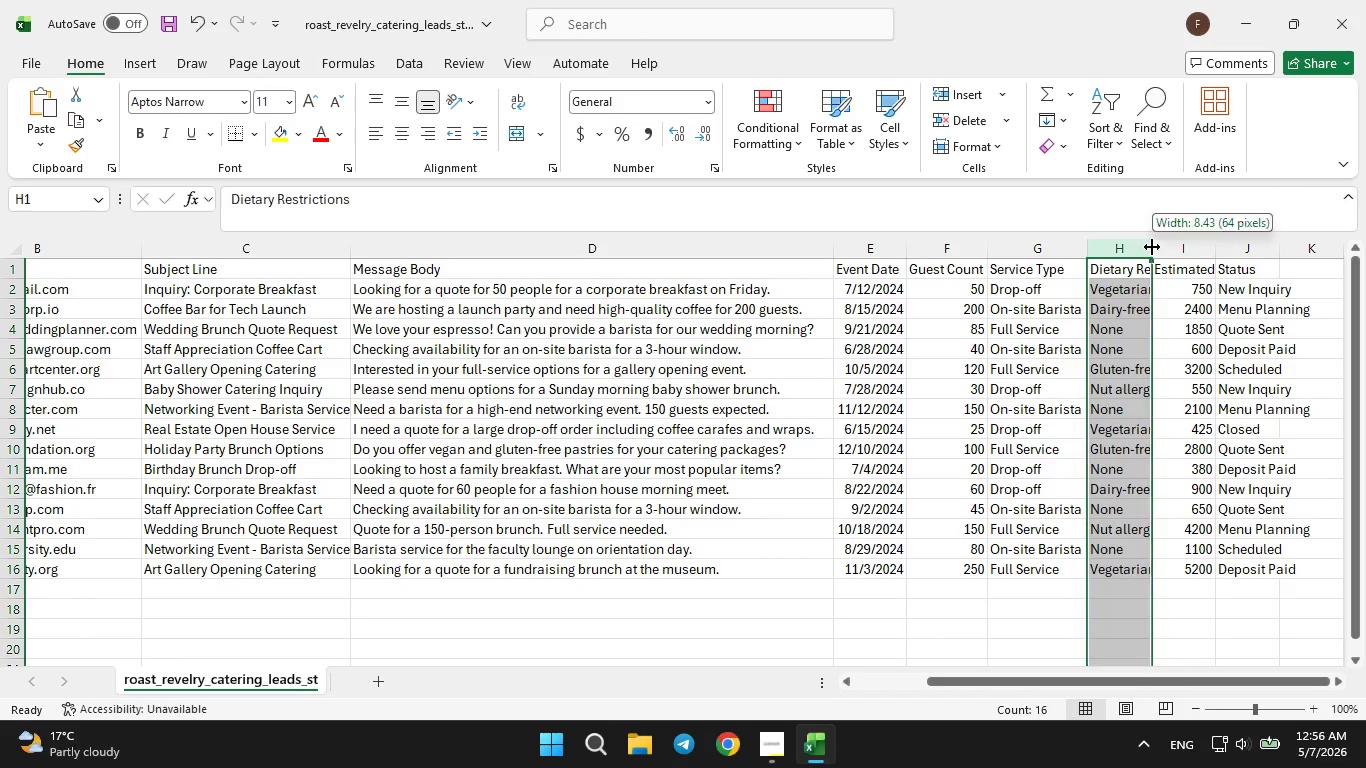 
double_click([1152, 247])
 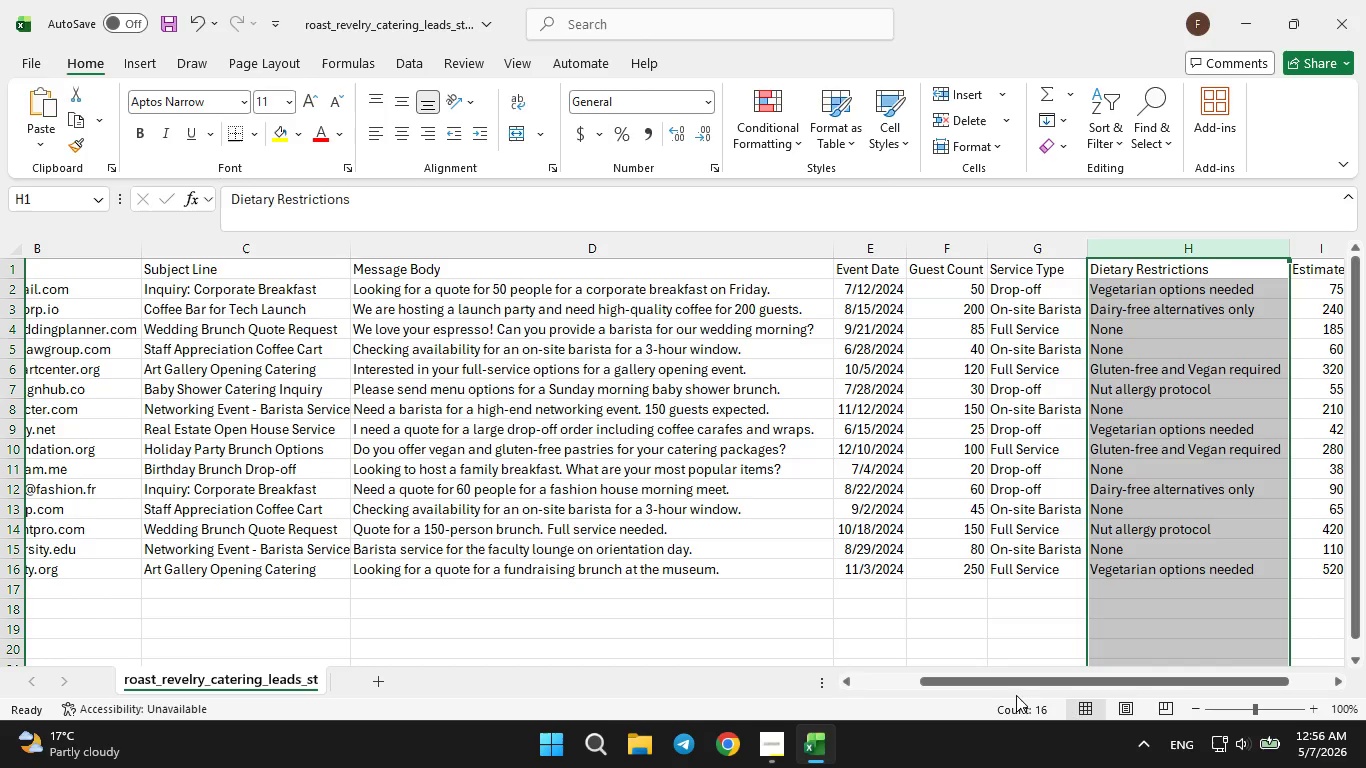 
left_click_drag(start_coordinate=[1021, 681], to_coordinate=[1122, 660])
 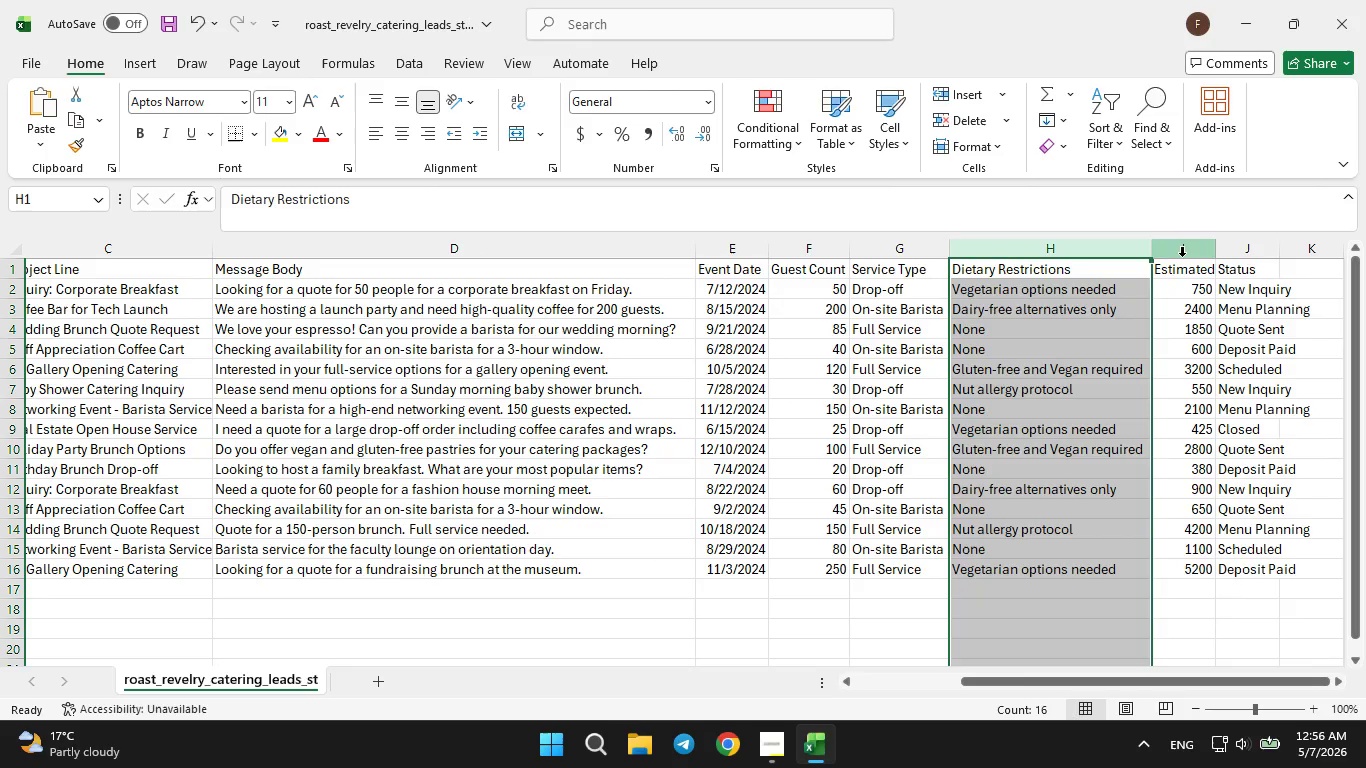 
left_click([1182, 256])
 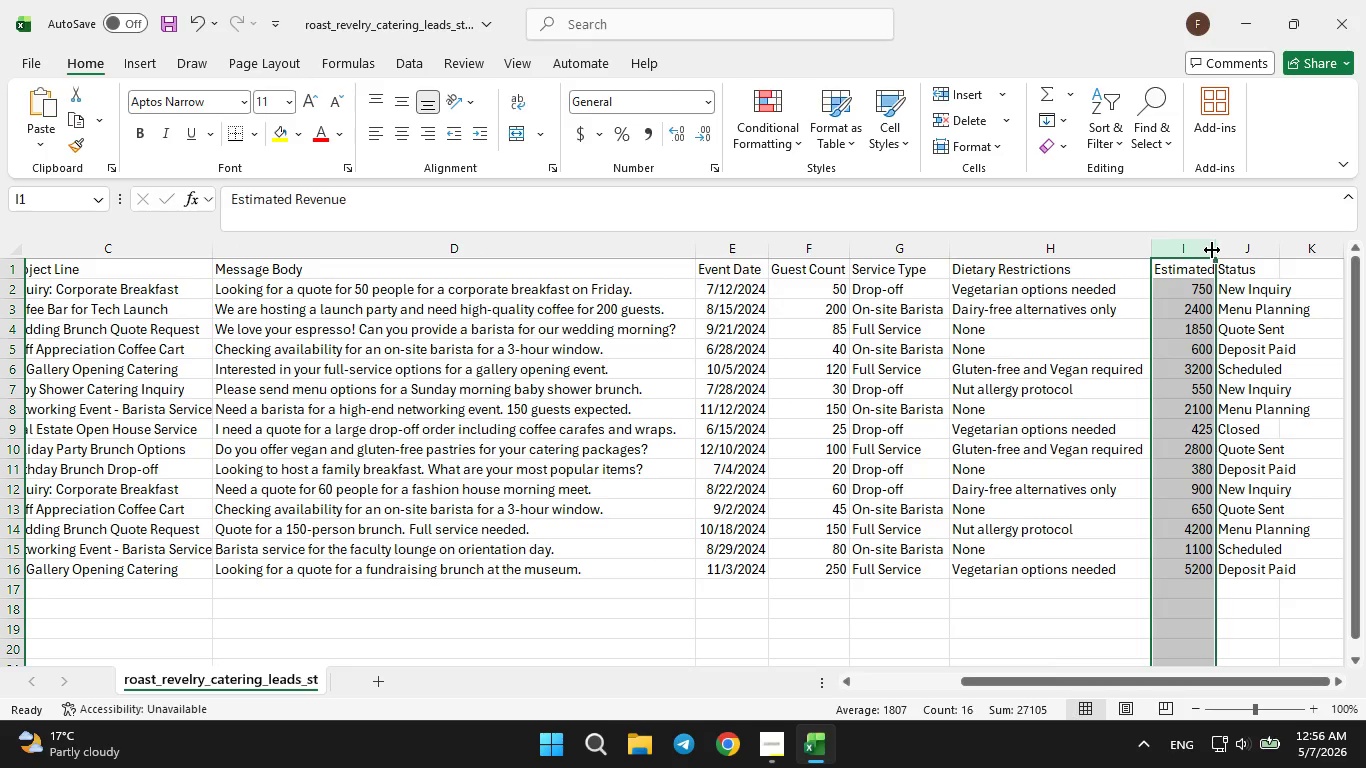 
left_click([1212, 250])
 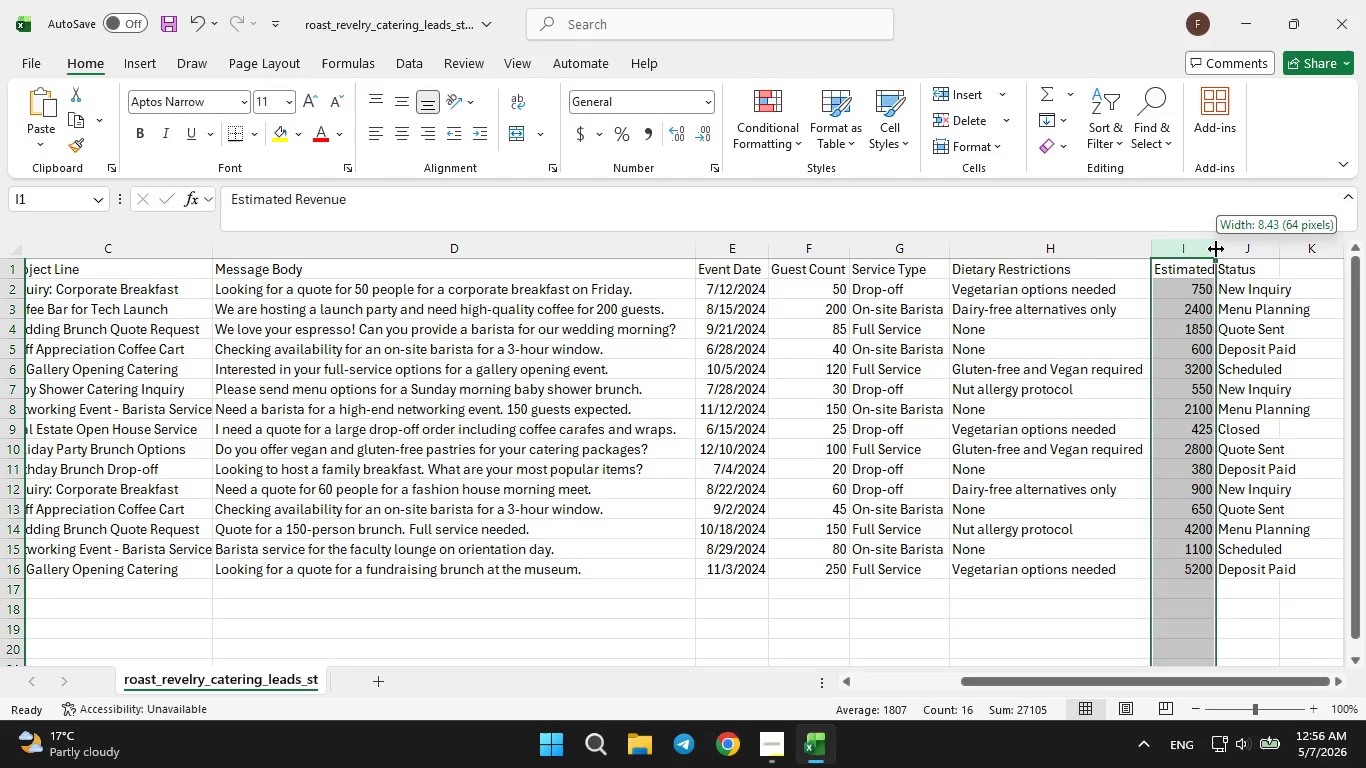 
double_click([1216, 249])
 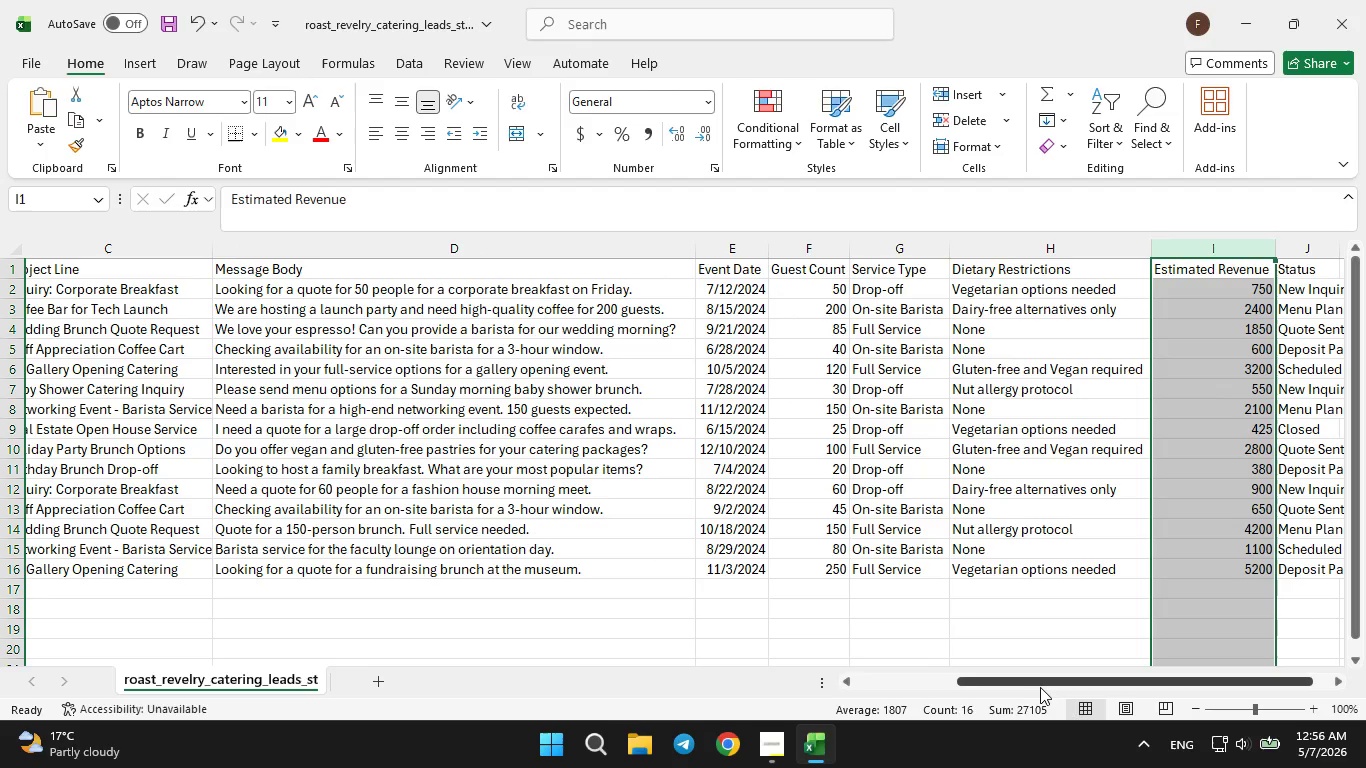 
left_click_drag(start_coordinate=[1044, 683], to_coordinate=[1118, 670])
 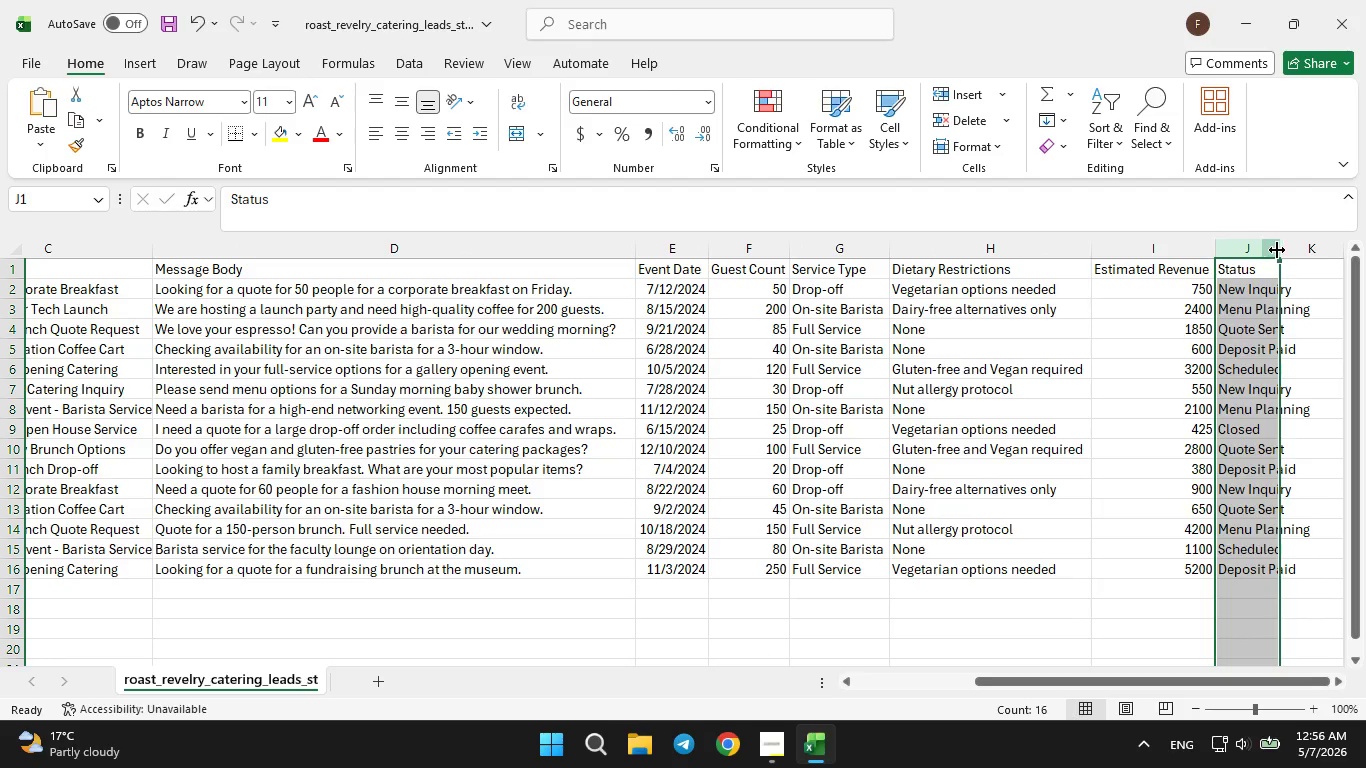 
double_click([1279, 246])
 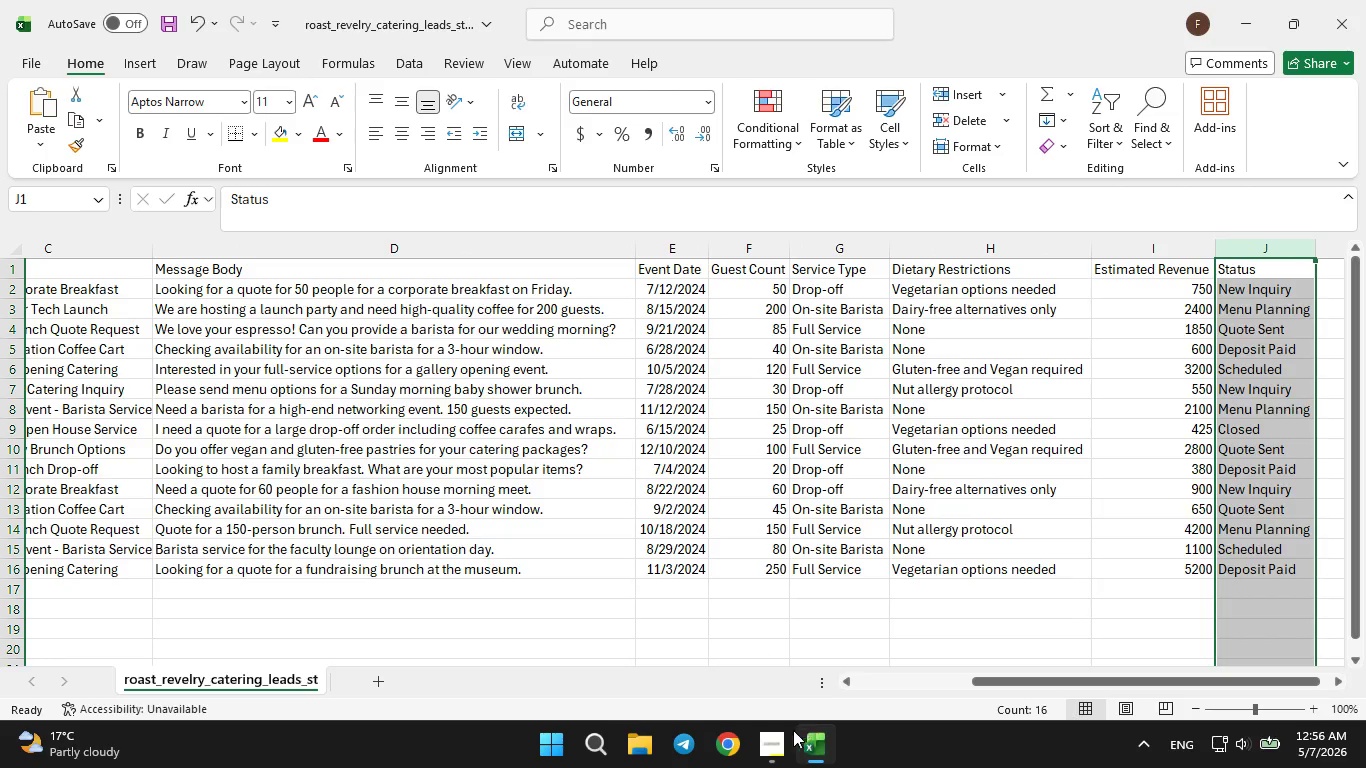 
left_click_drag(start_coordinate=[781, 742], to_coordinate=[780, 728])